 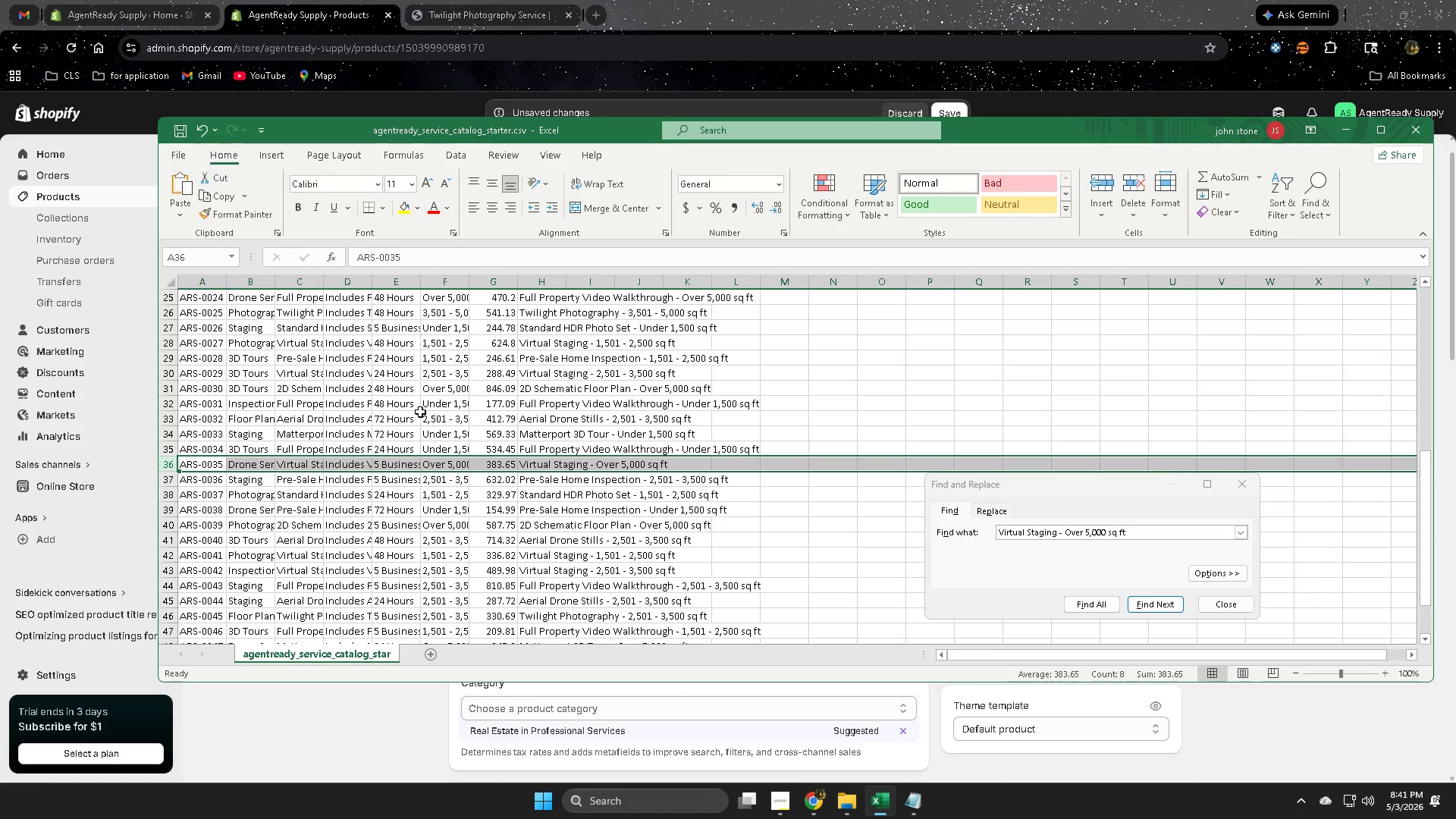 
left_click([879, 0])
 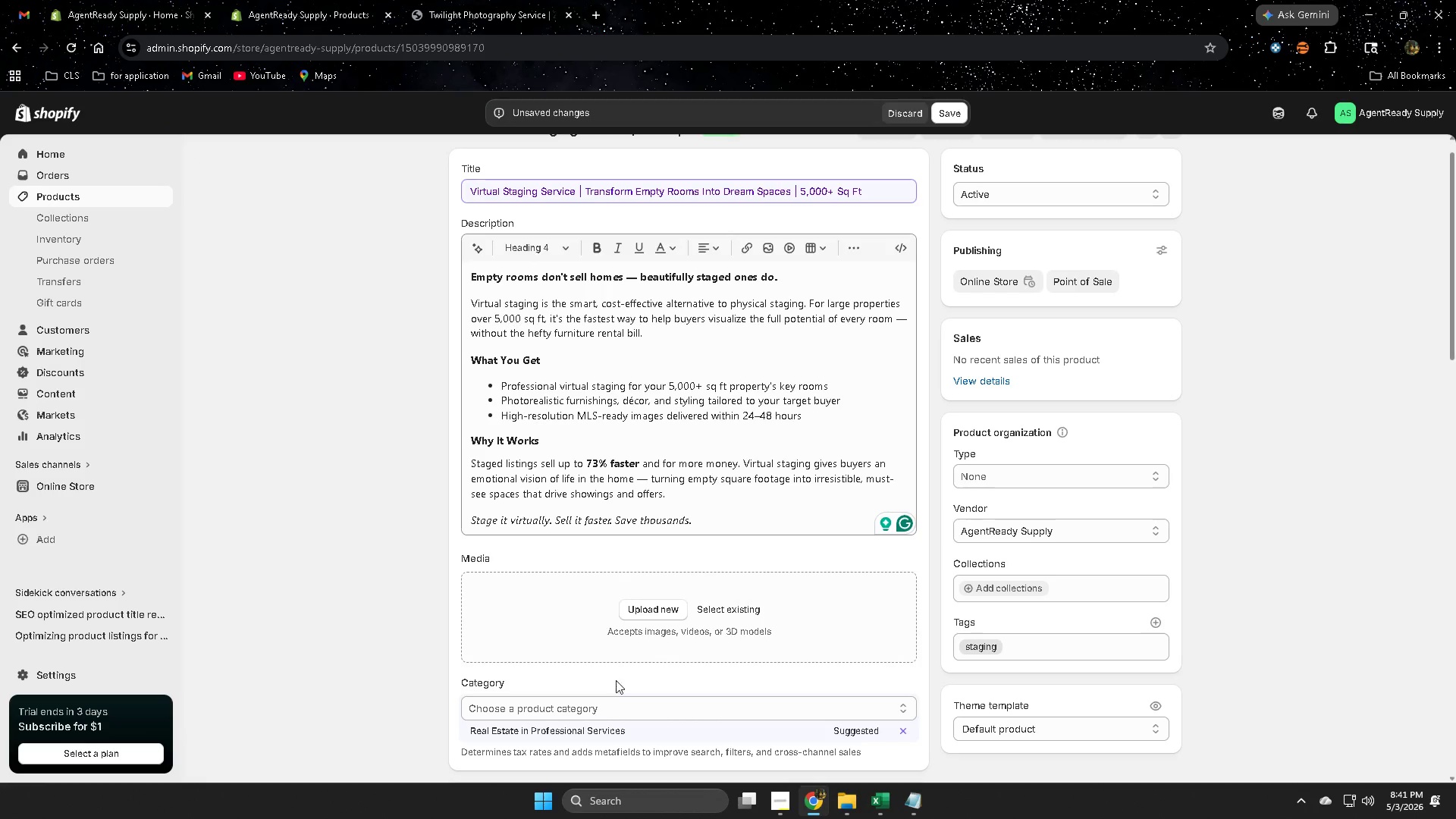 
scroll: coordinate [358, 611], scroll_direction: down, amount: 5.0
 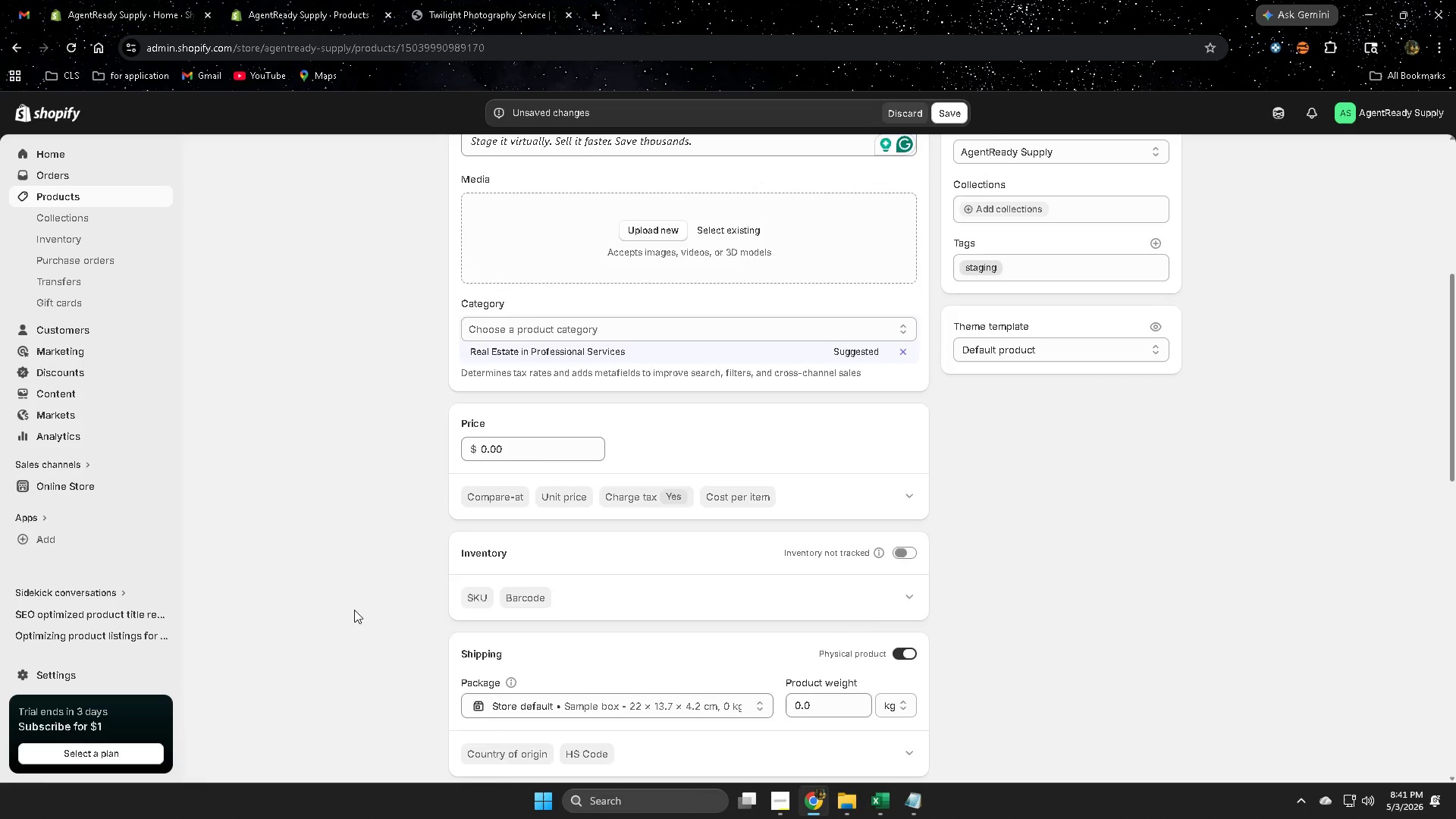 
left_click([470, 0])
 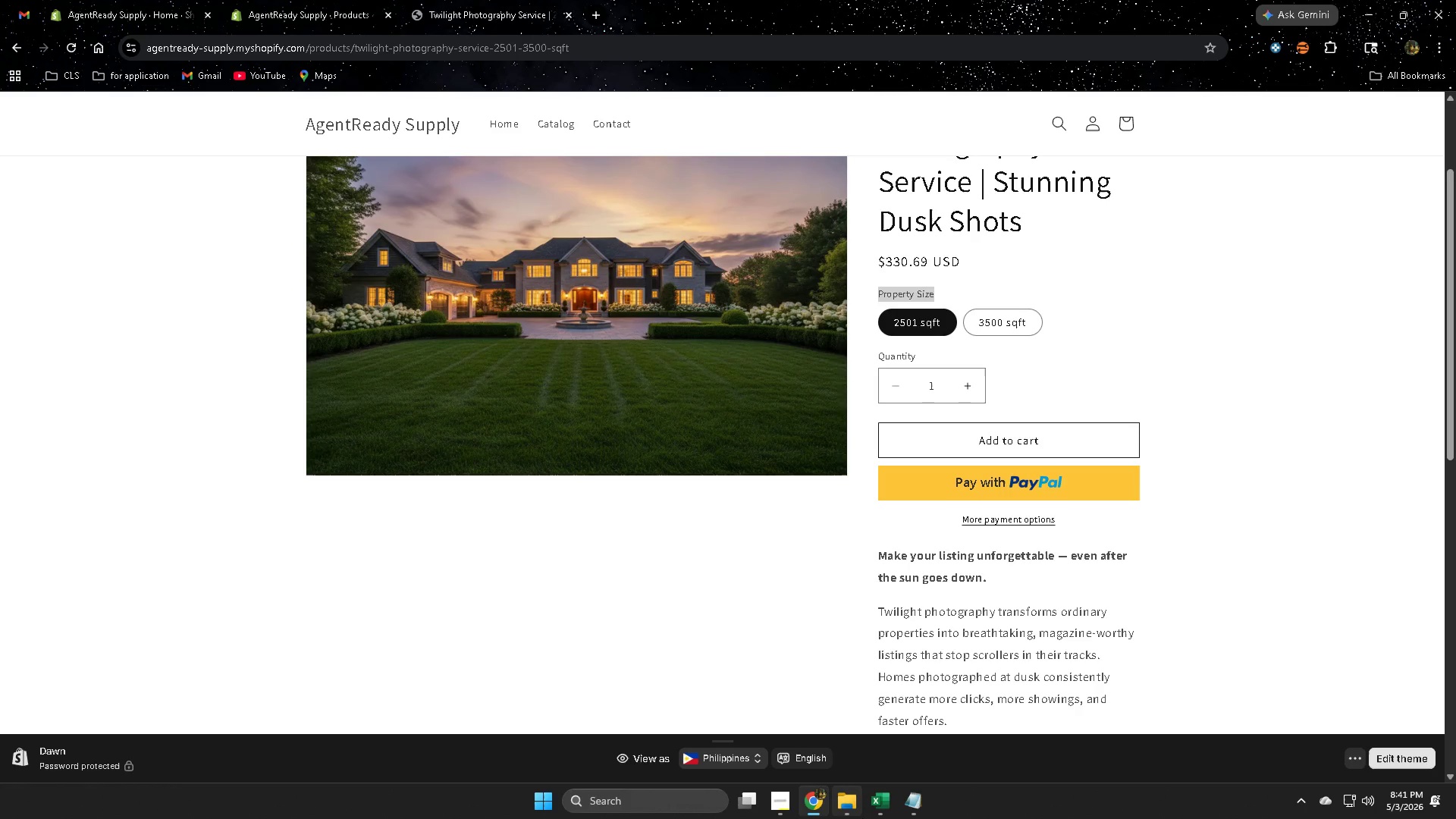 
scroll: coordinate [357, 588], scroll_direction: up, amount: 2.0
 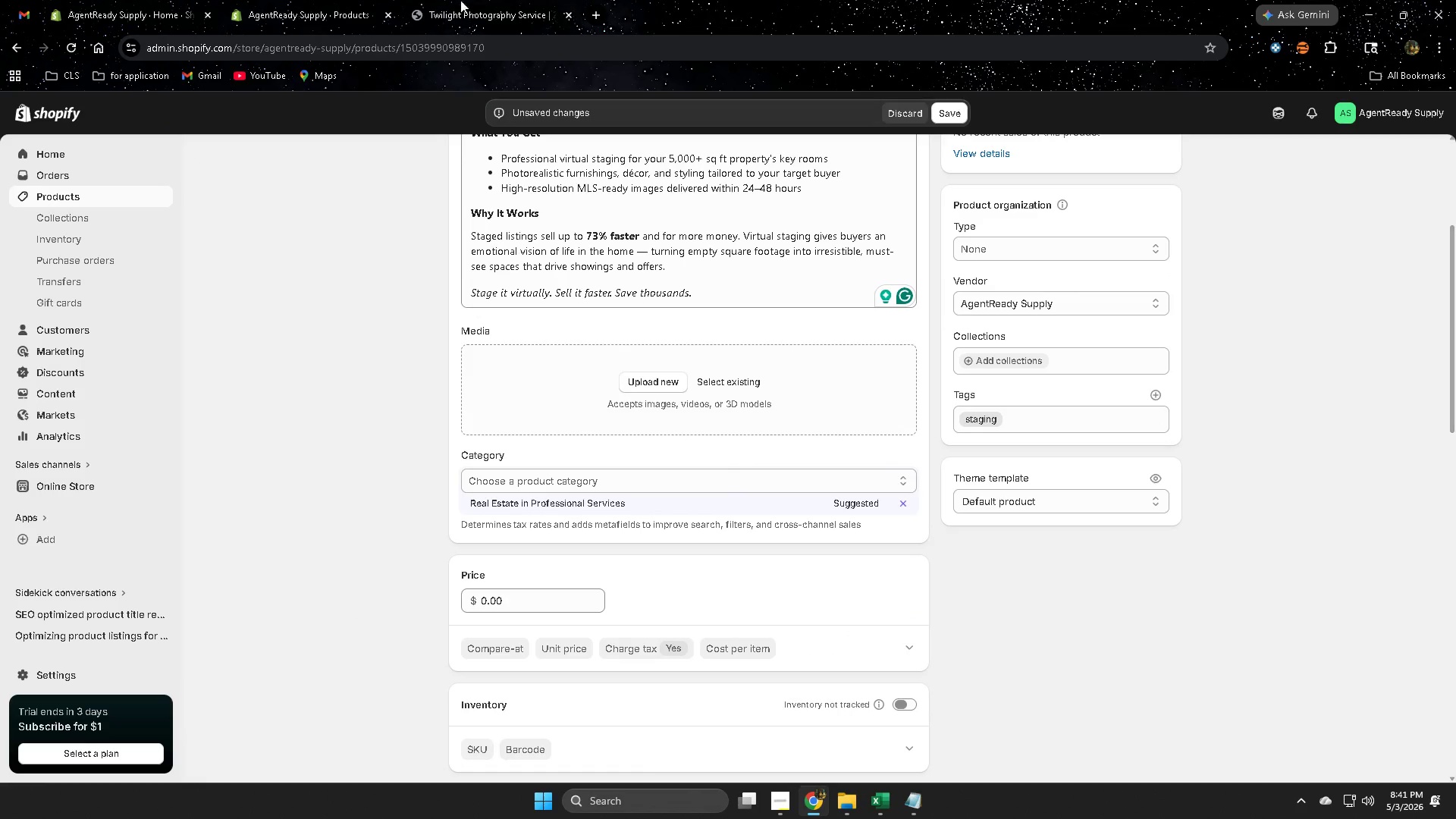 
left_click([881, 802])
 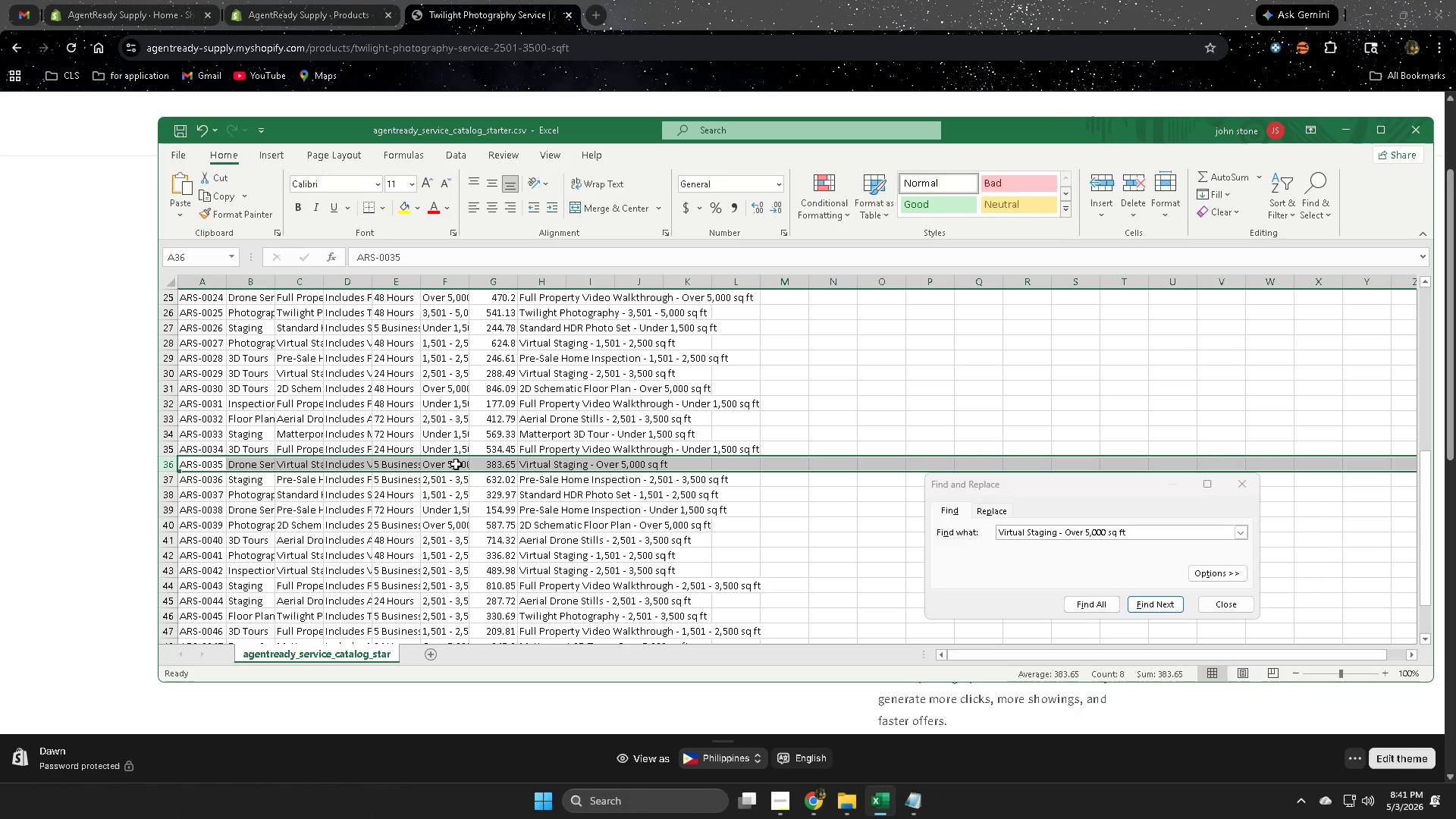 
wait(9.44)
 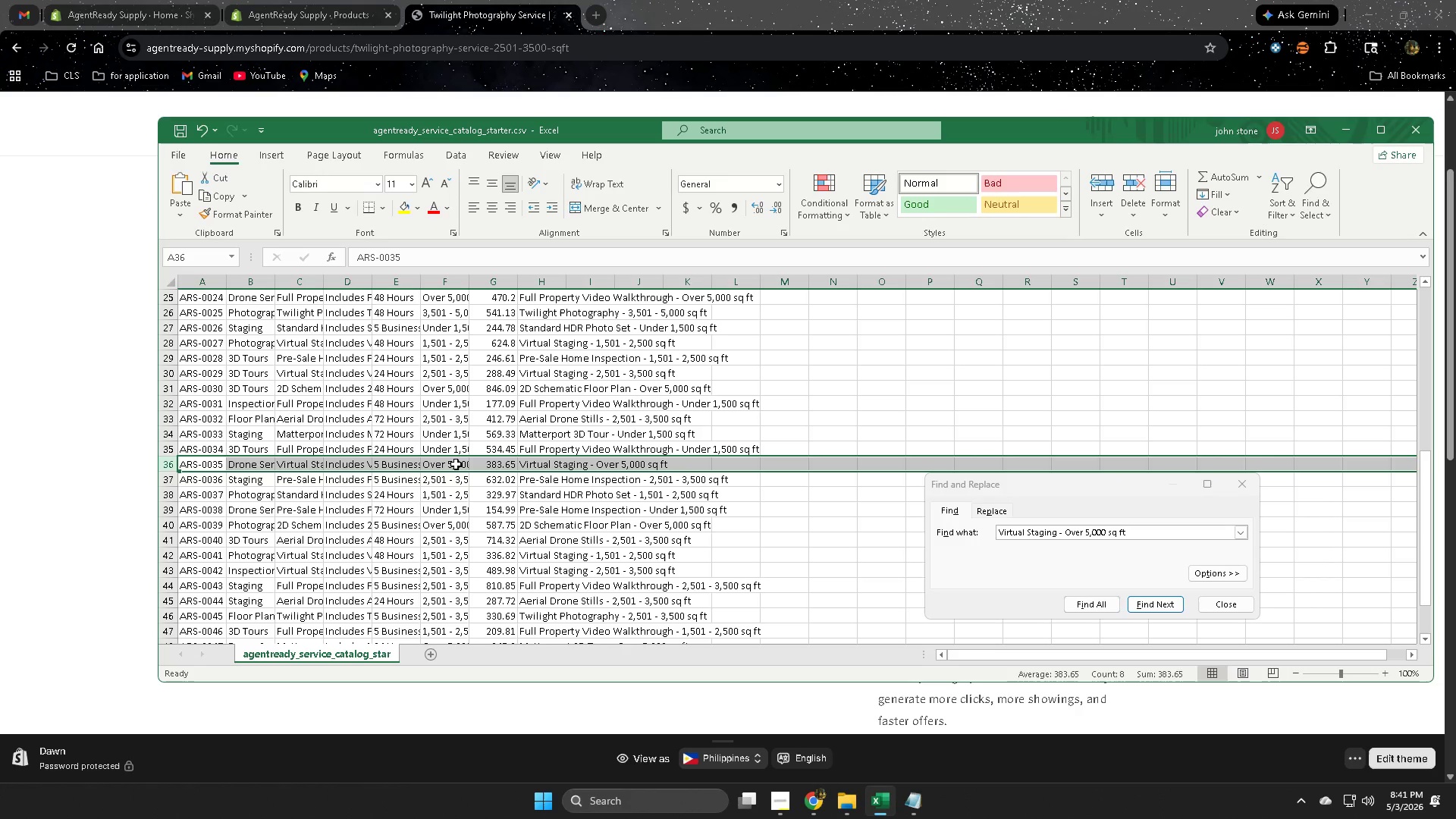 
double_click([455, 465])
 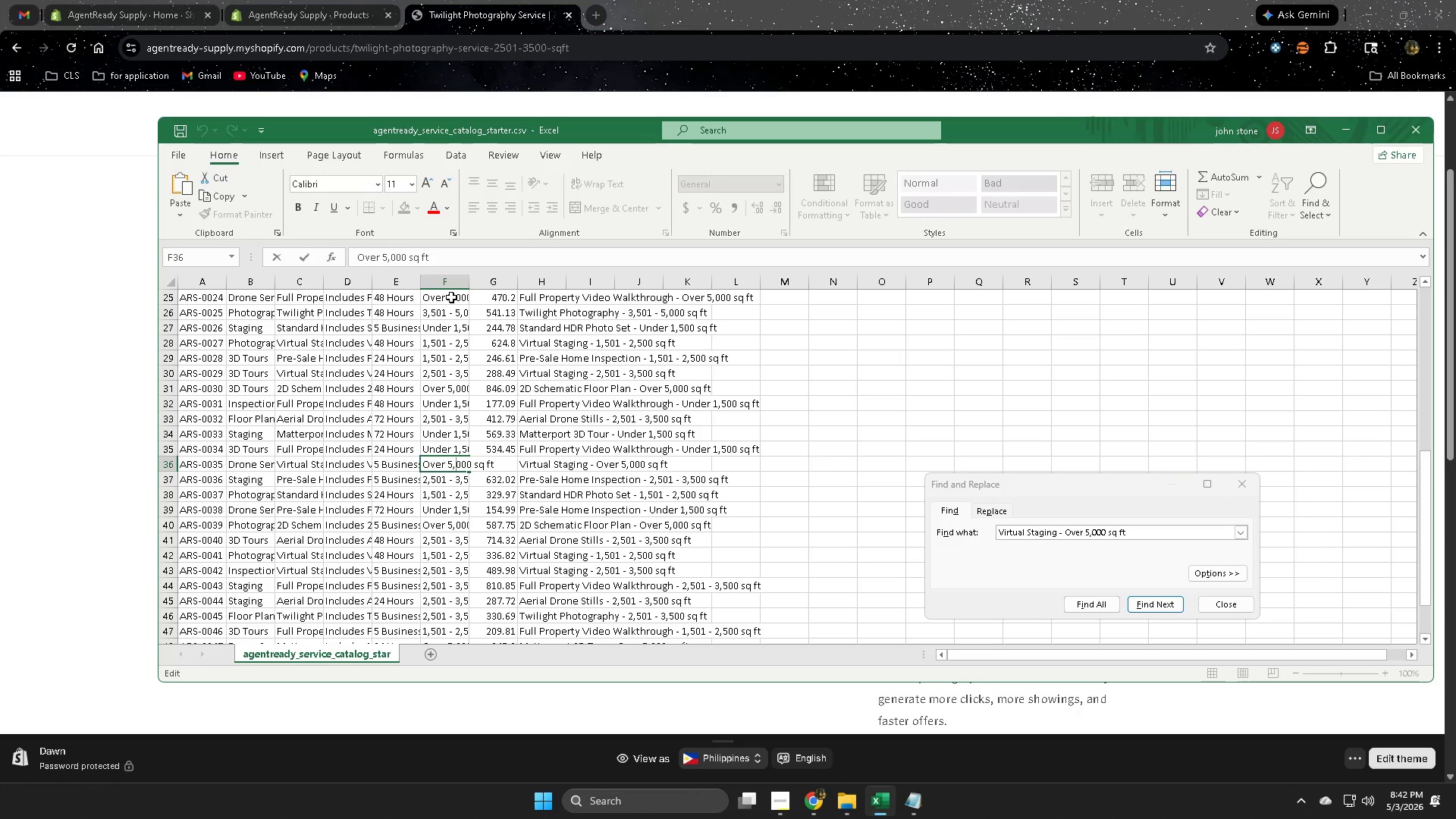 
scroll: coordinate [453, 430], scroll_direction: up, amount: 5.0
 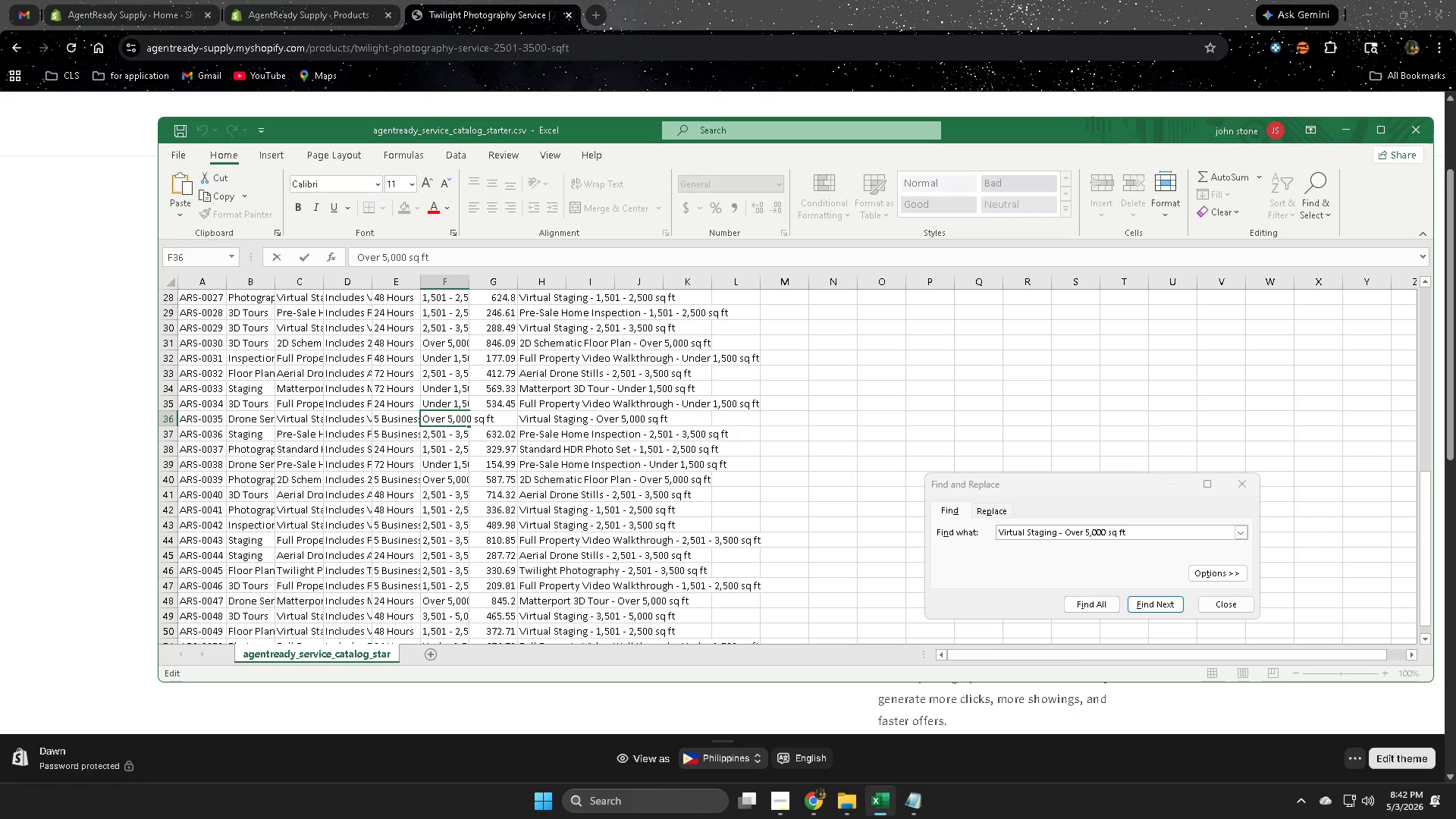 
left_click([777, 800])
 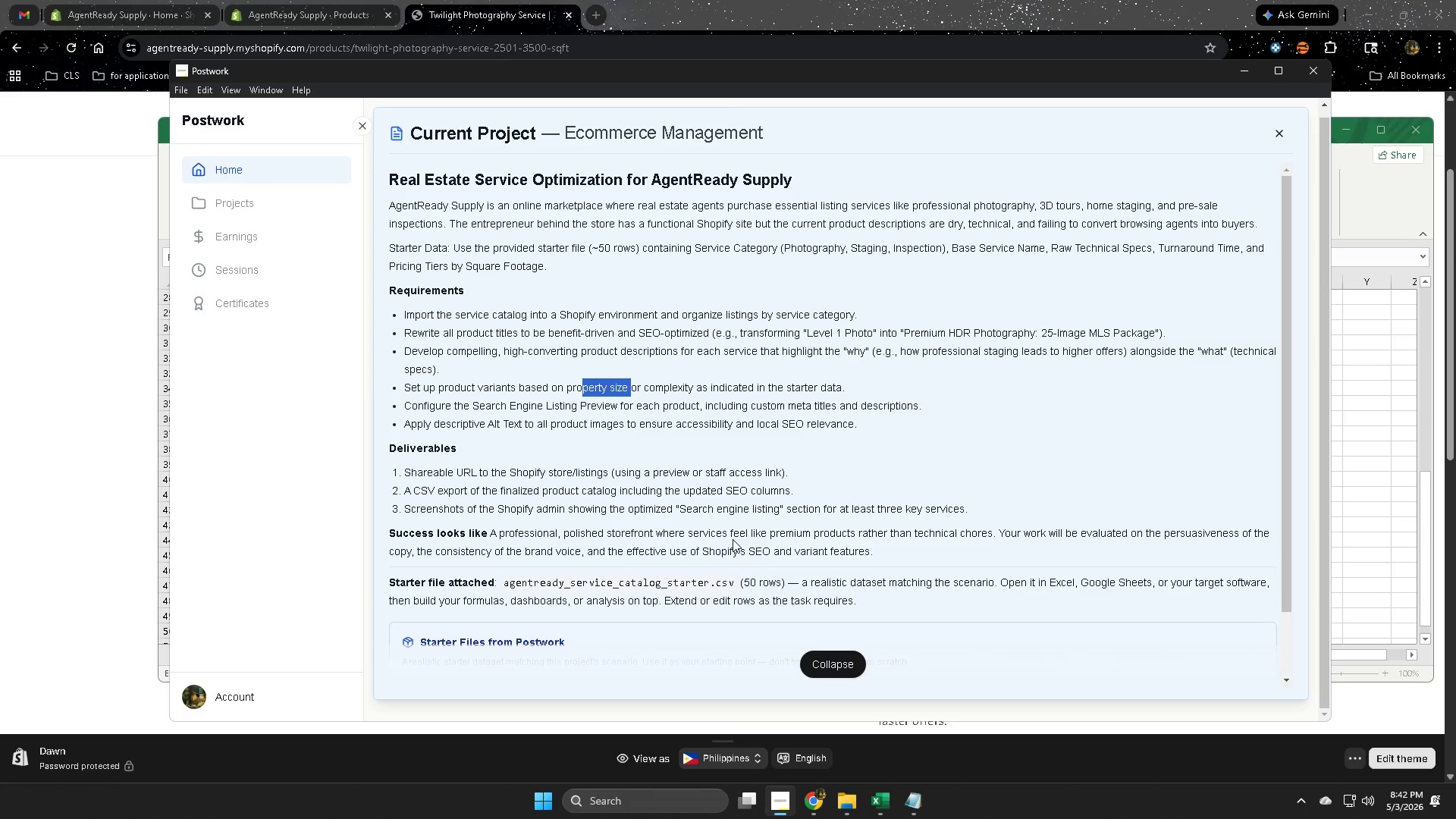 
wait(8.78)
 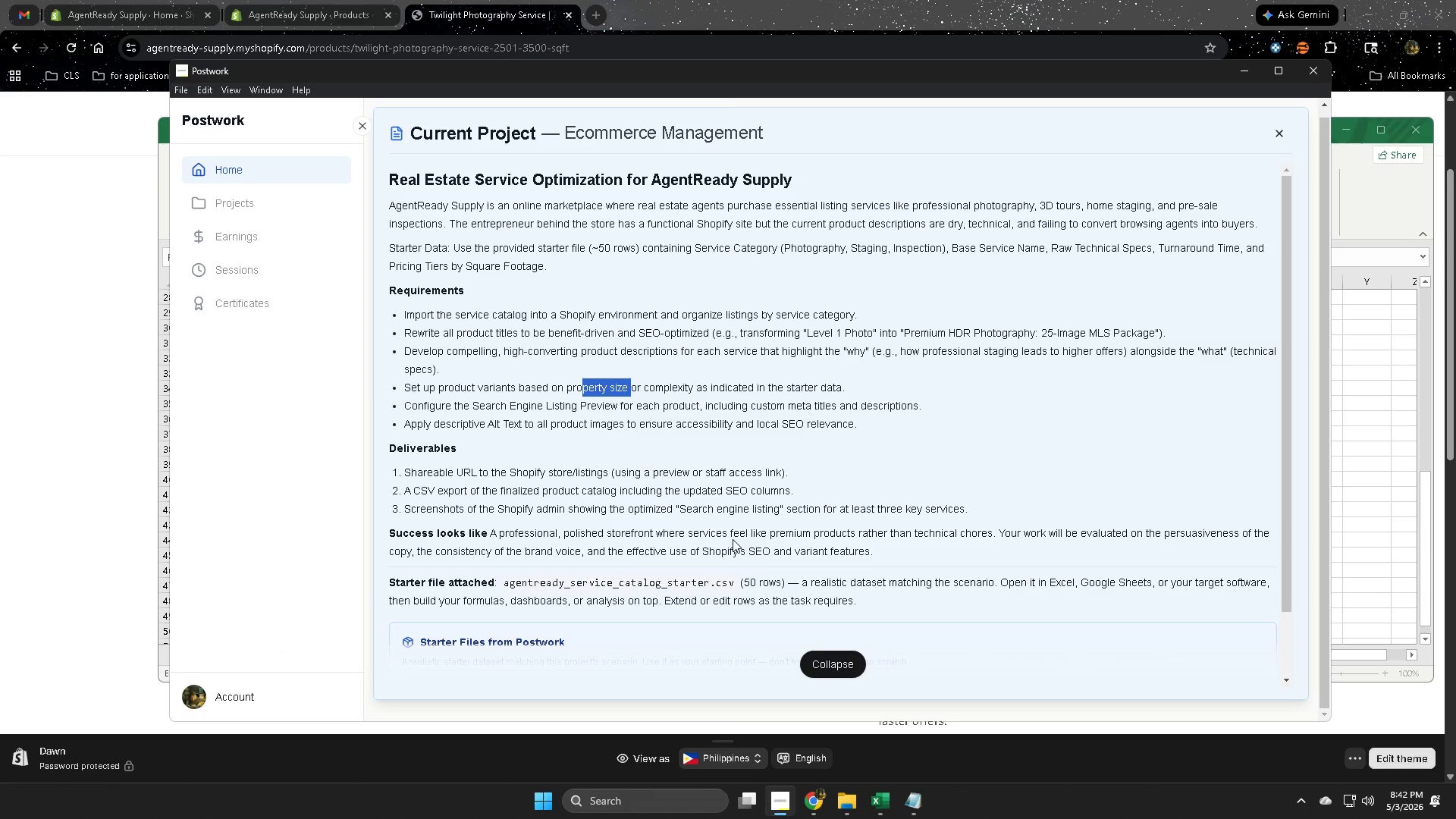 
left_click([290, 9])
 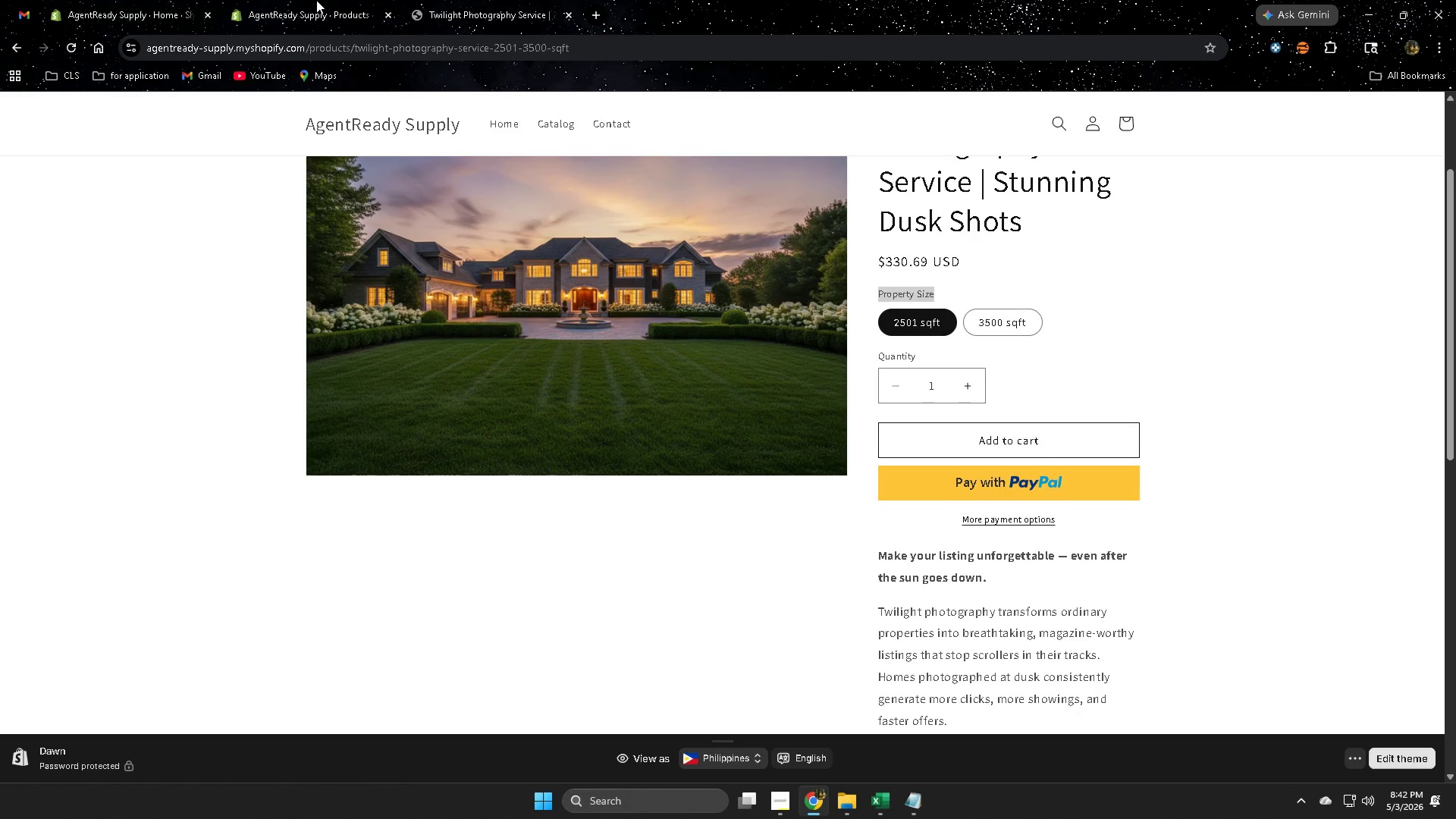 
left_click([316, 0])
 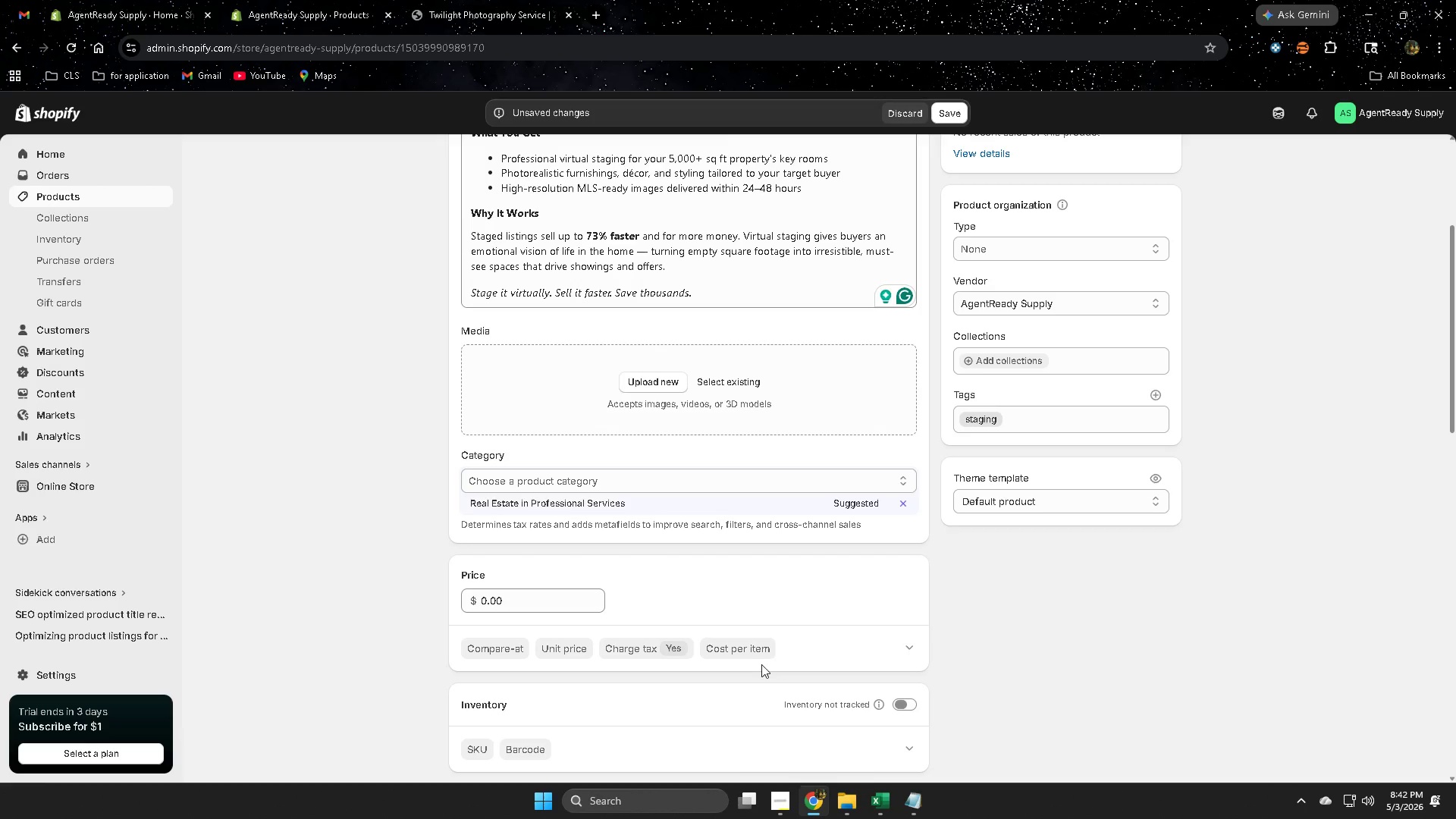 
scroll: coordinate [830, 639], scroll_direction: down, amount: 8.0
 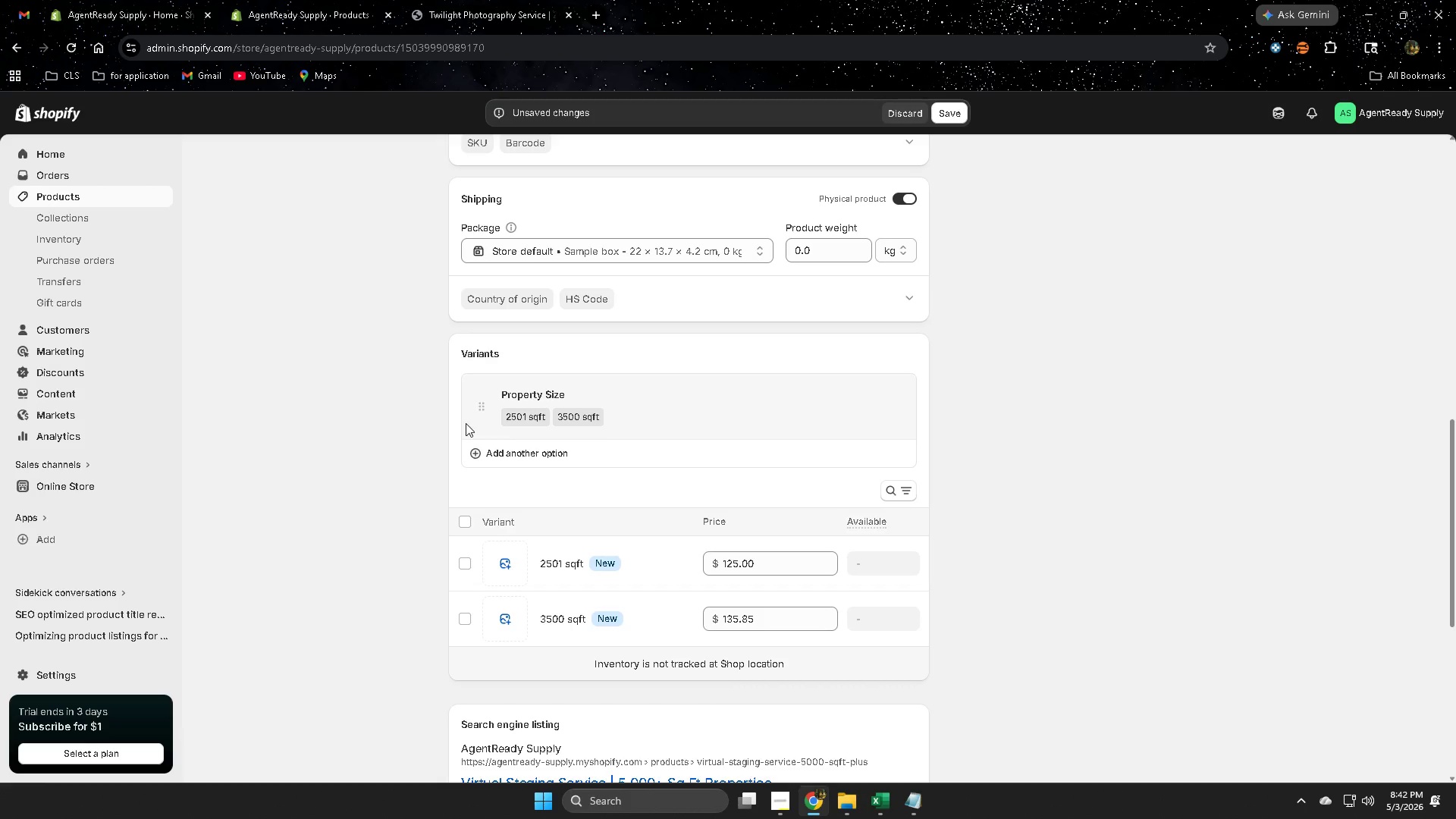 
left_click([478, 405])
 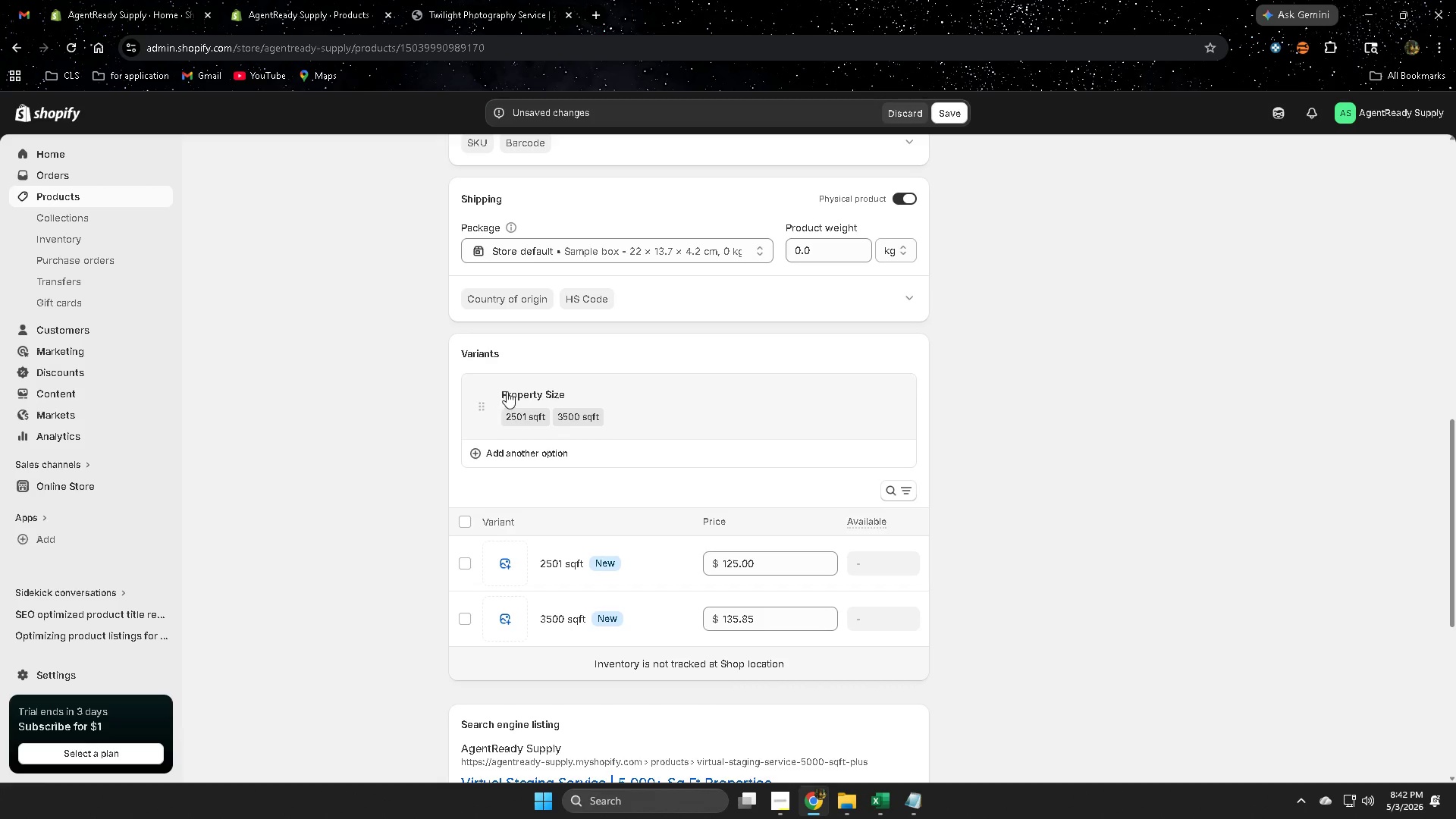 
left_click_drag(start_coordinate=[480, 403], to_coordinate=[482, 406])
 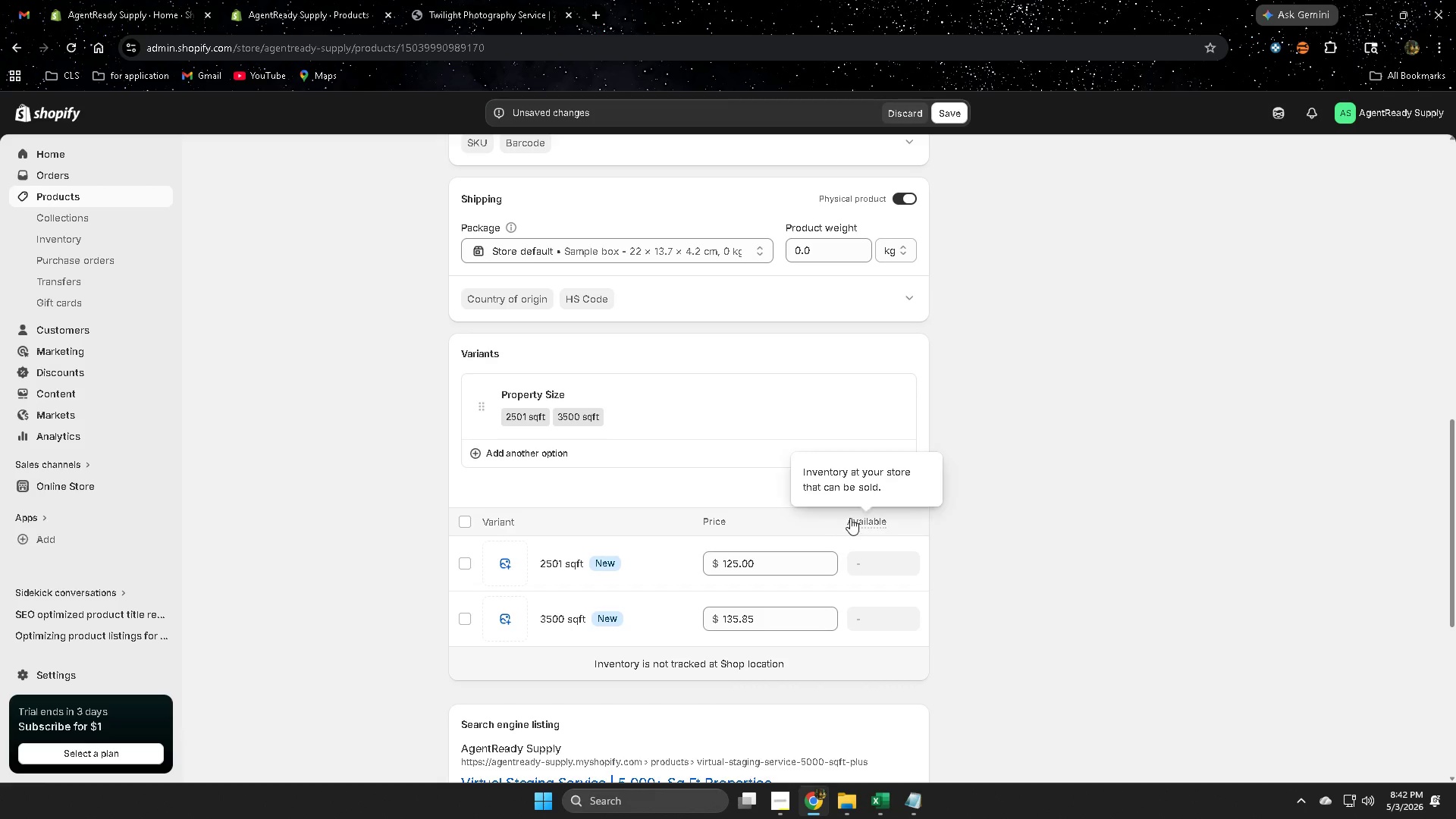 
wait(7.78)
 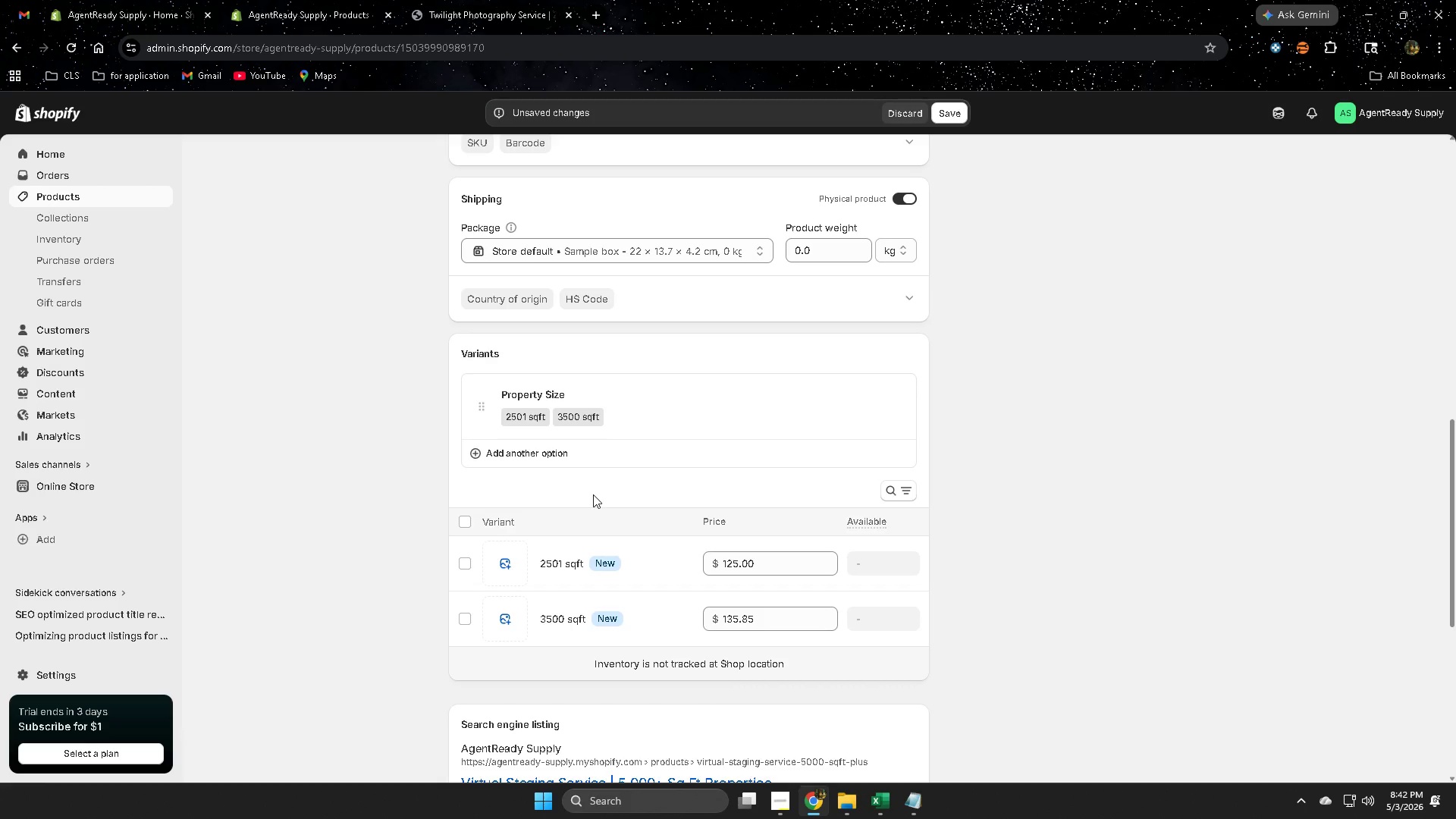 
left_click([481, 407])
 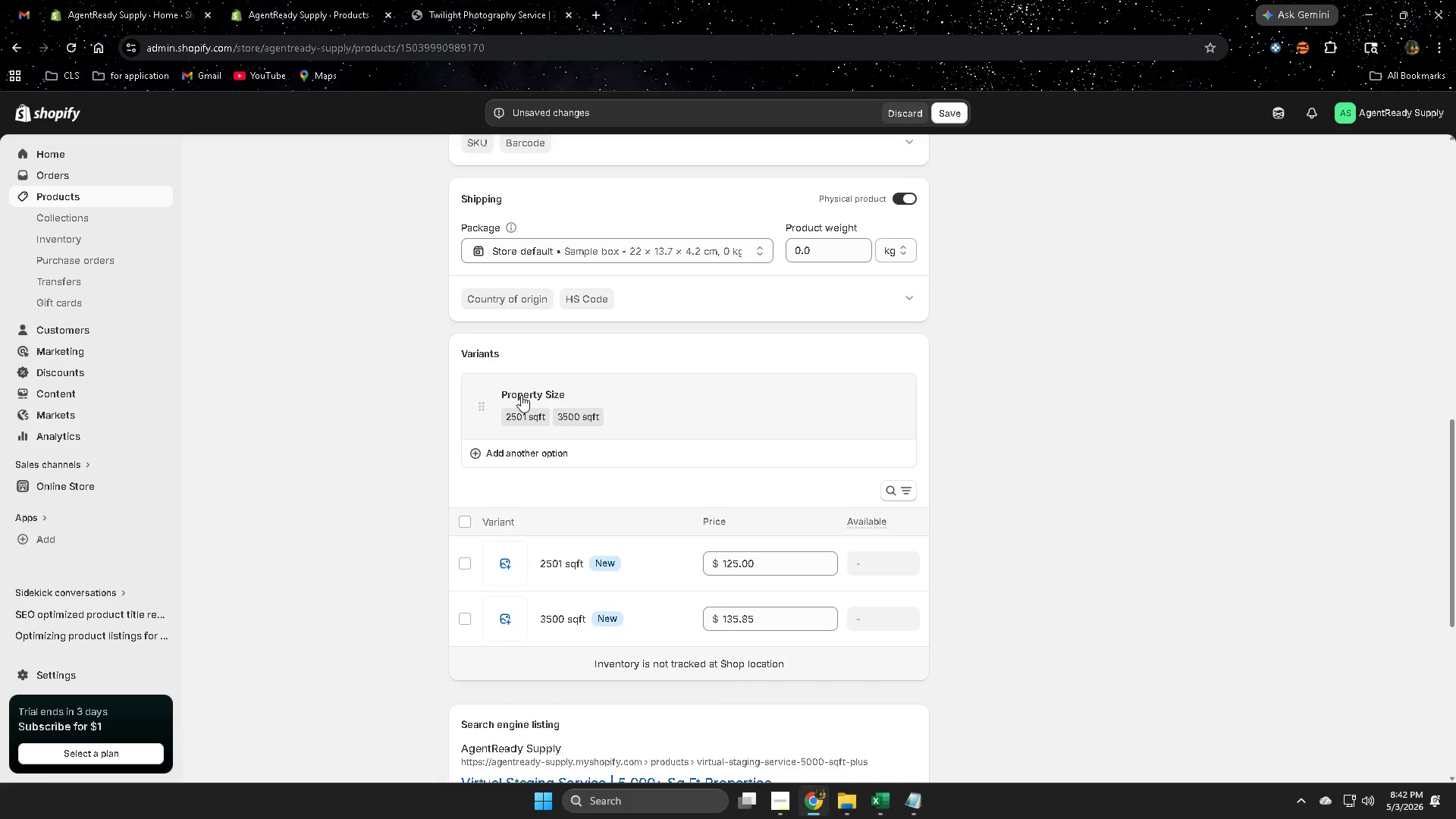 
left_click([521, 395])
 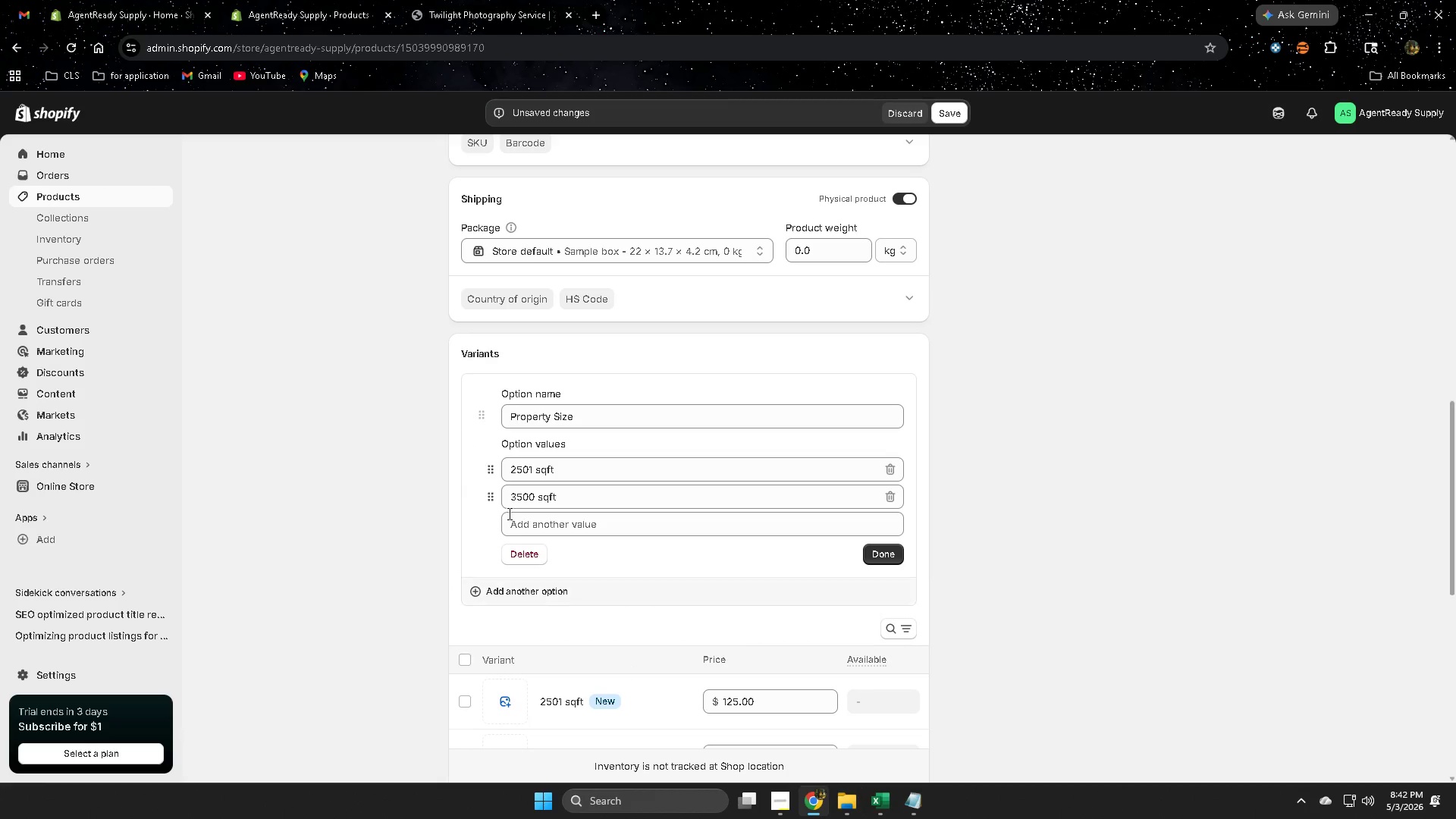 
mouse_move([868, 808])
 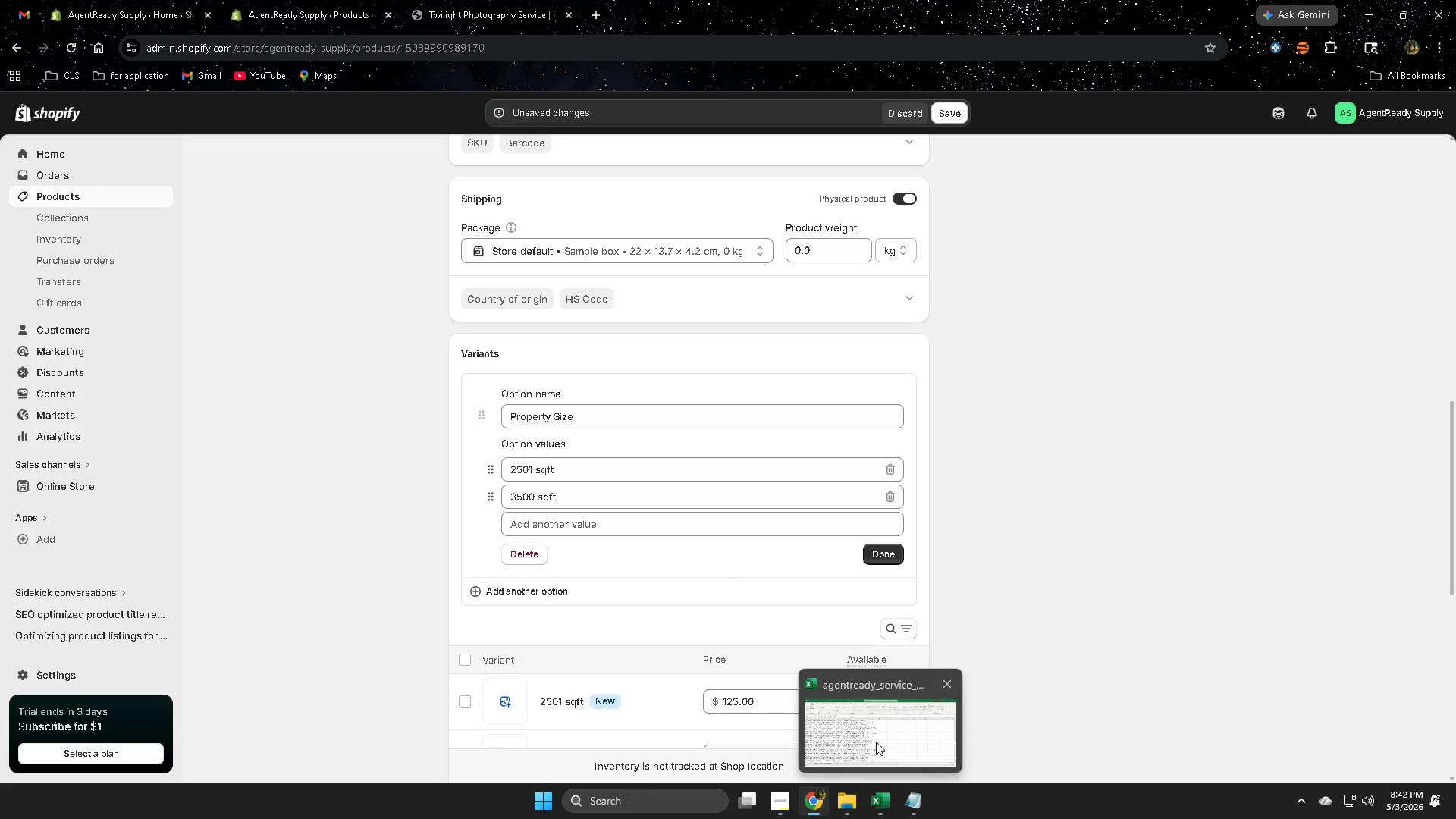 
left_click([876, 742])
 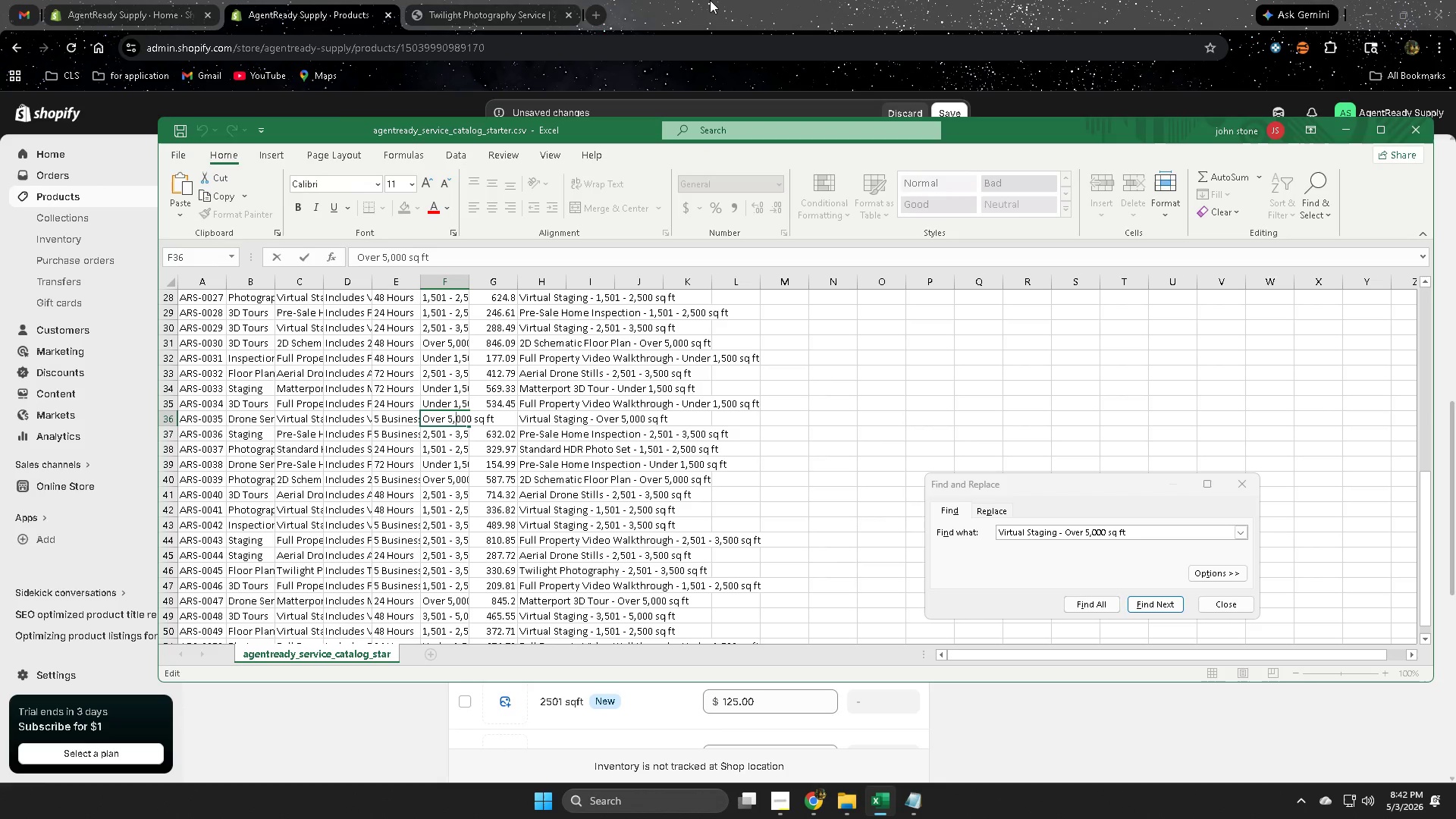 
left_click([710, 0])
 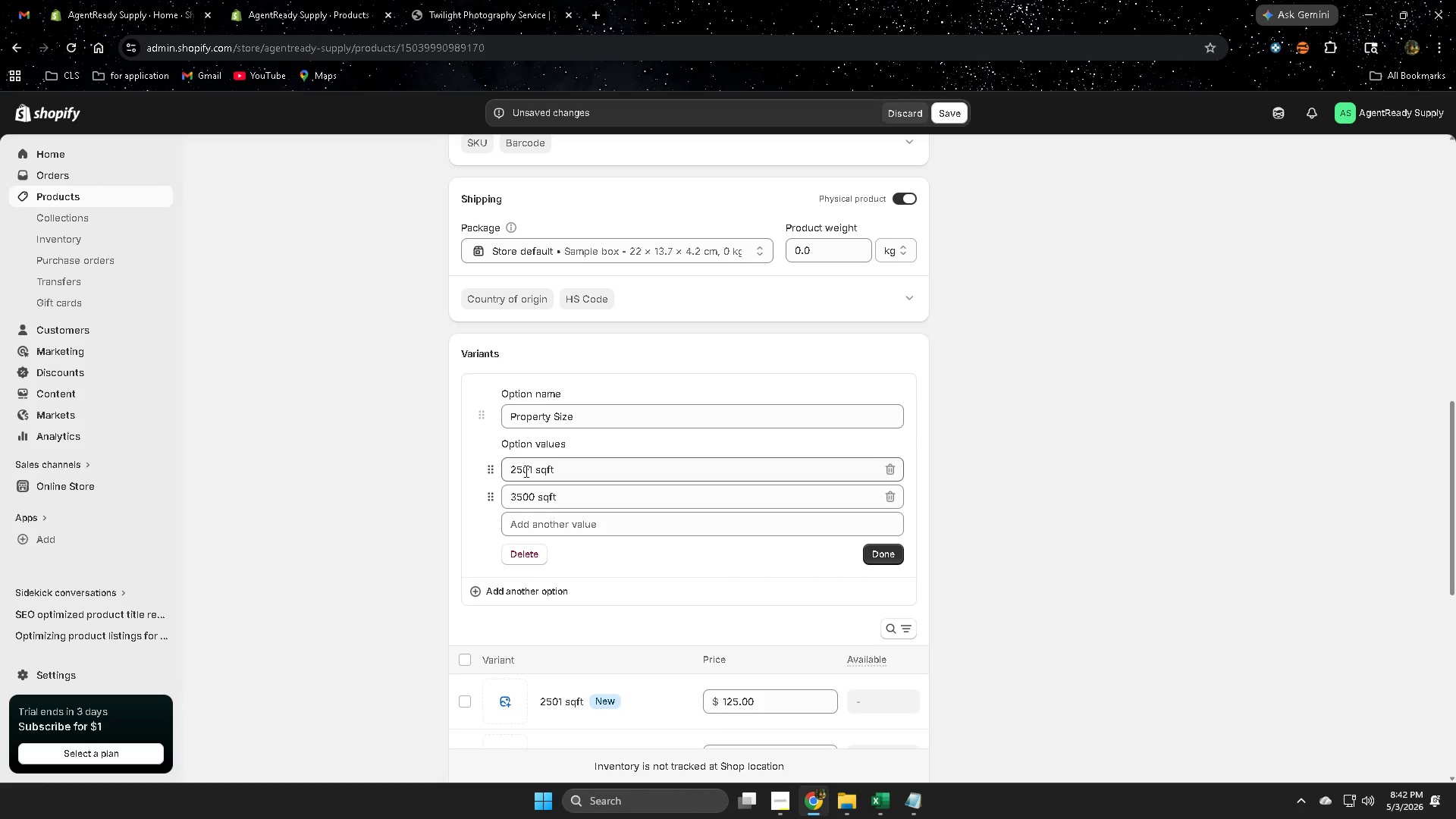 
double_click([525, 471])
 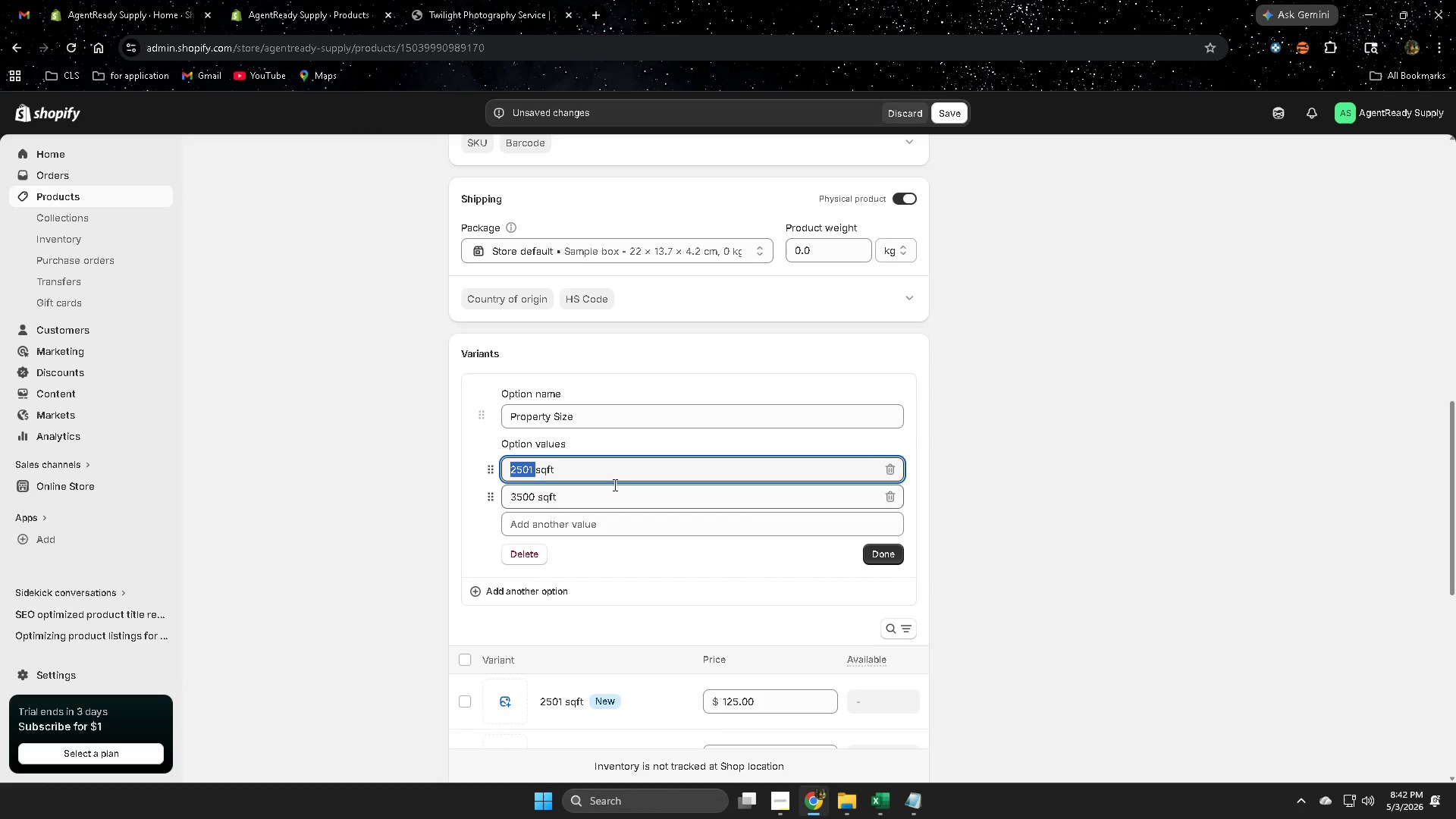 
key(5)
 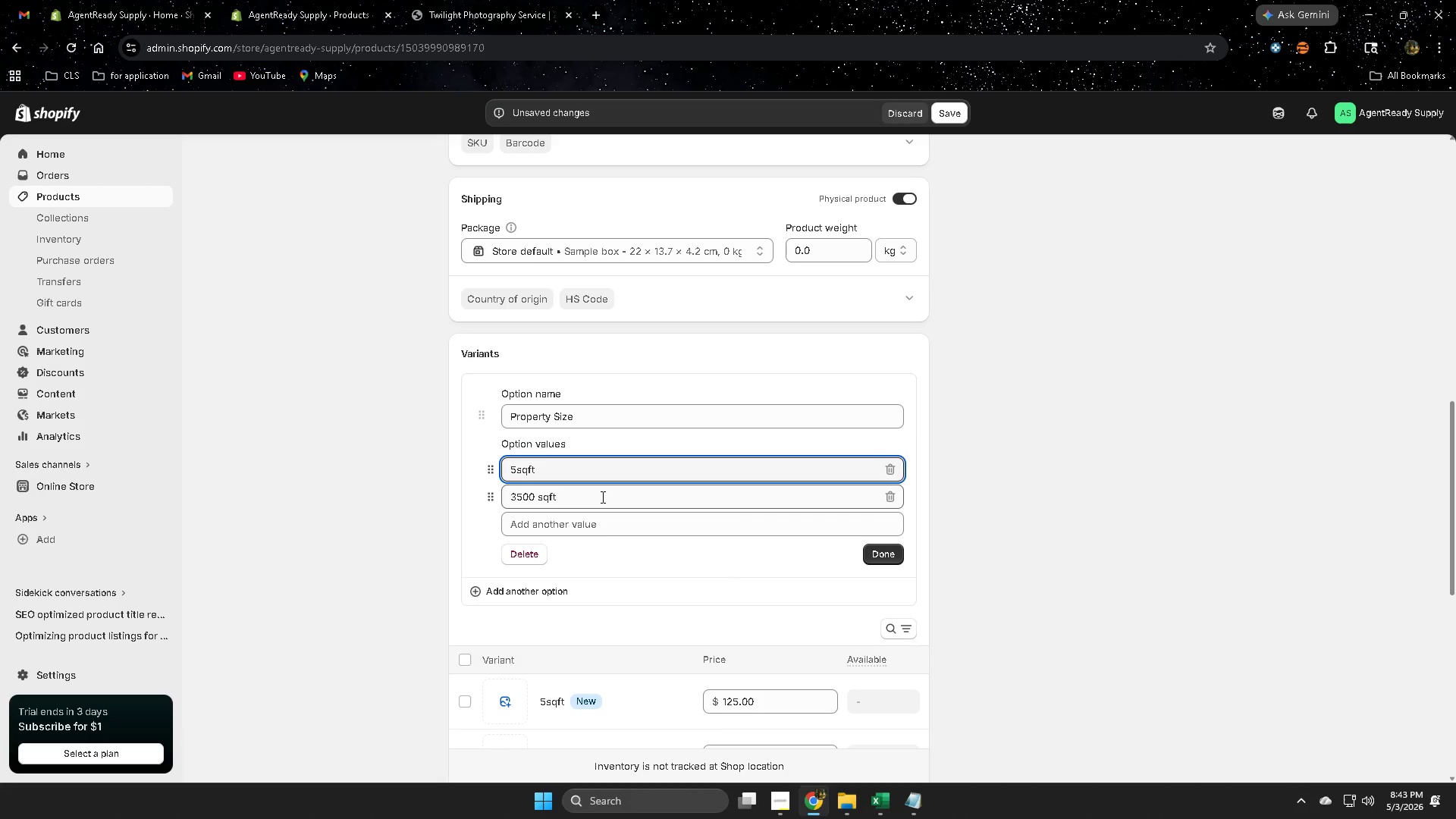 
type(000)
 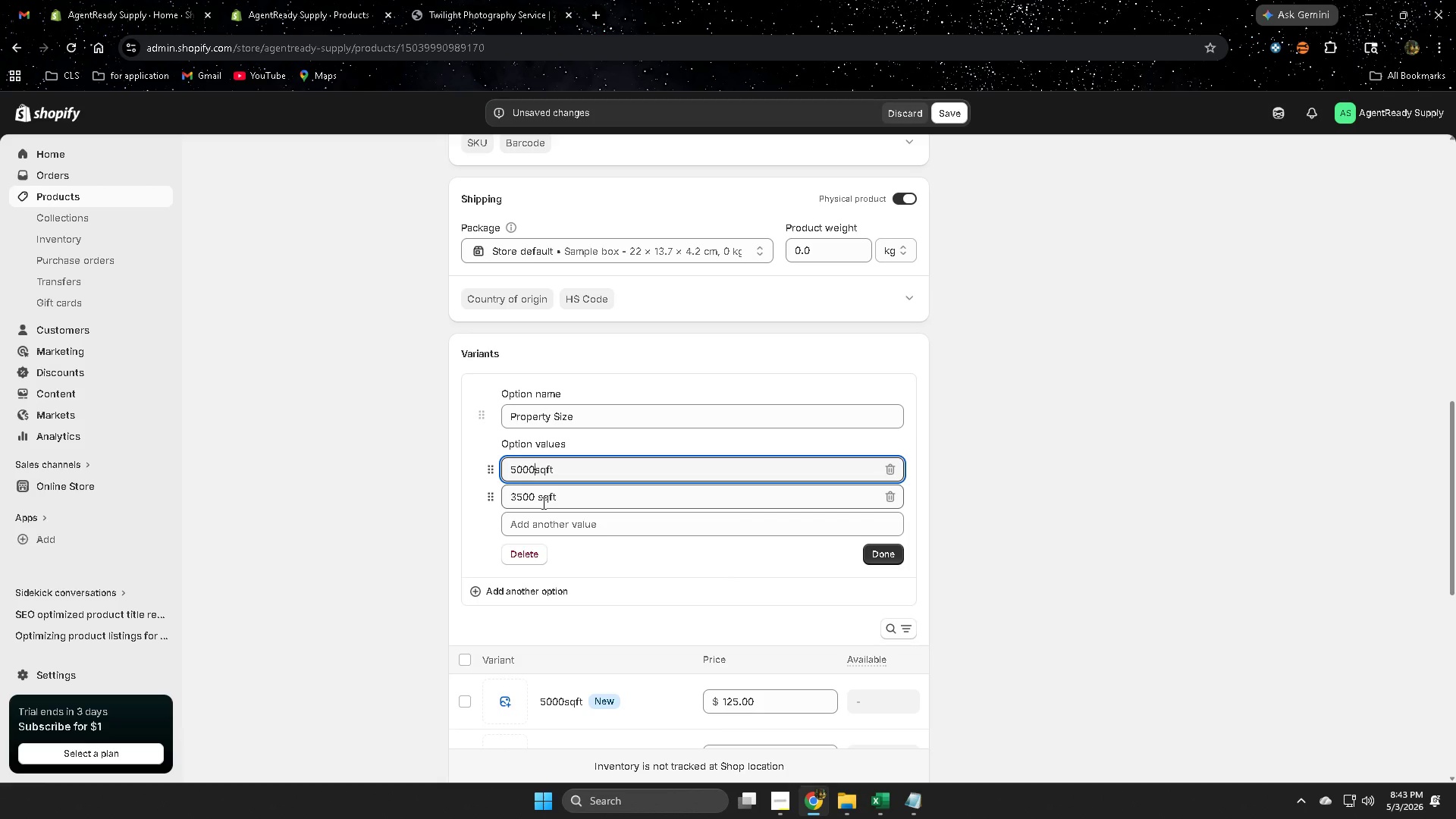 
key(Space)
 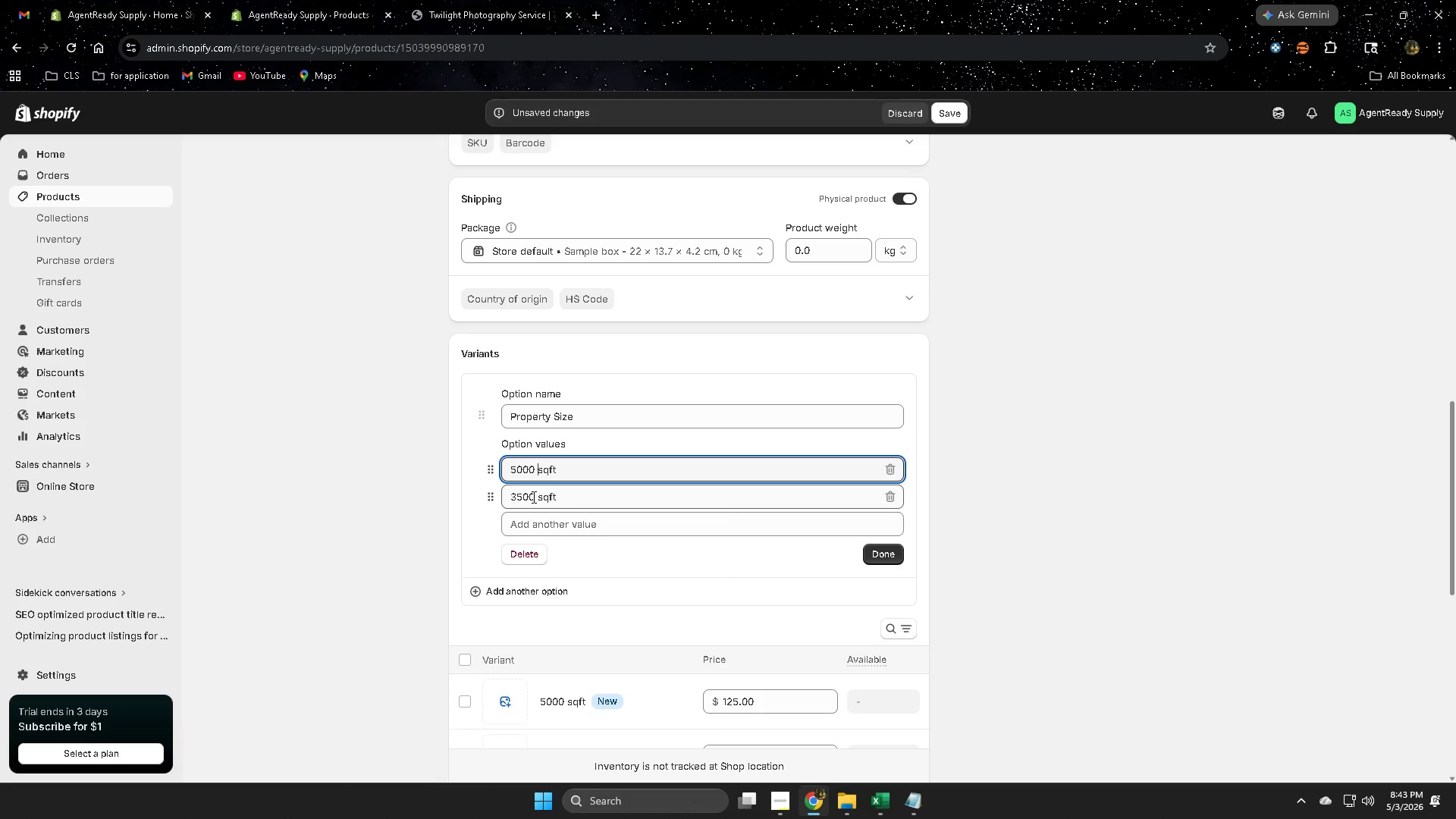 
left_click([535, 497])
 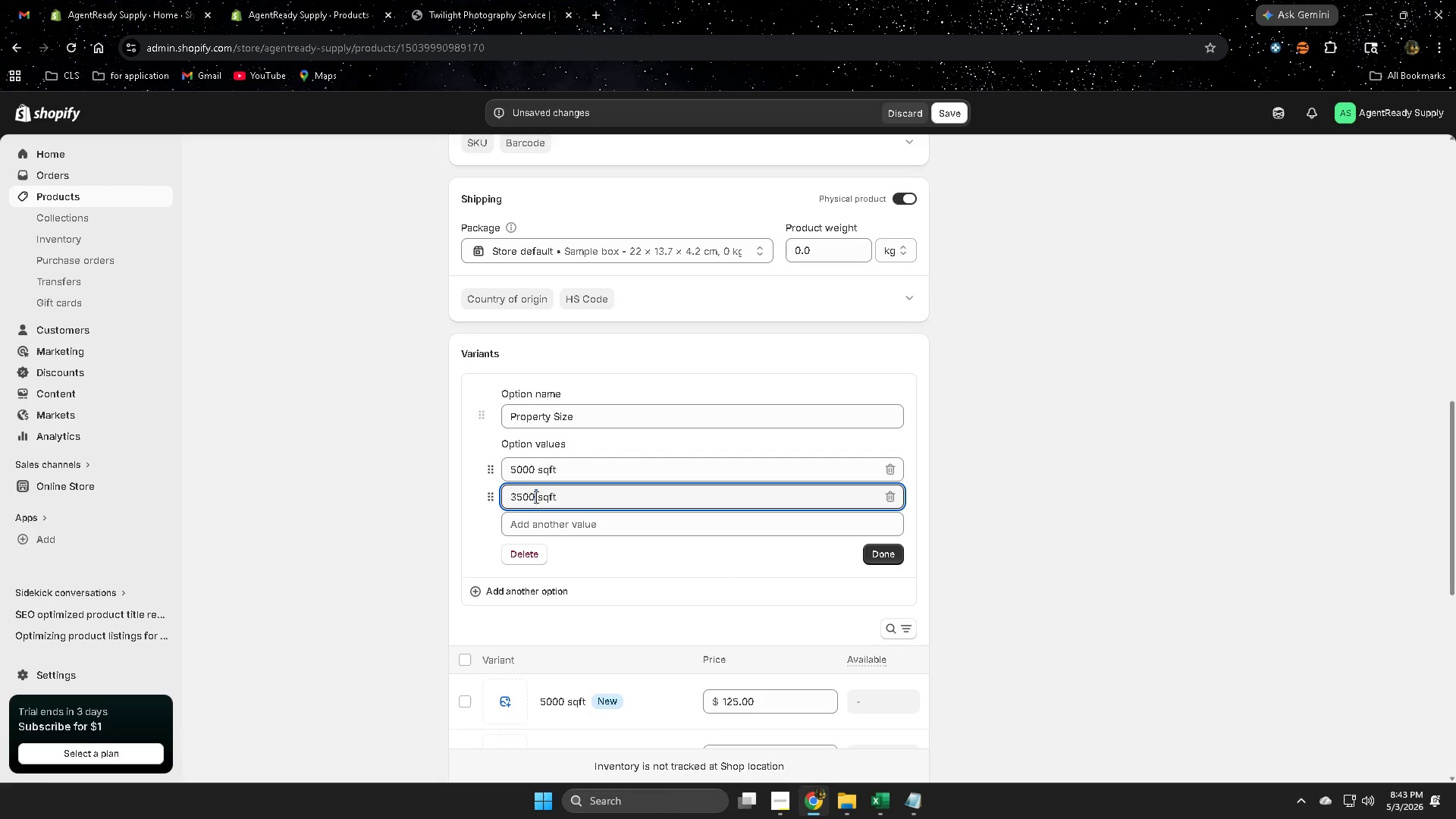 
left_click_drag(start_coordinate=[535, 497], to_coordinate=[500, 496])
 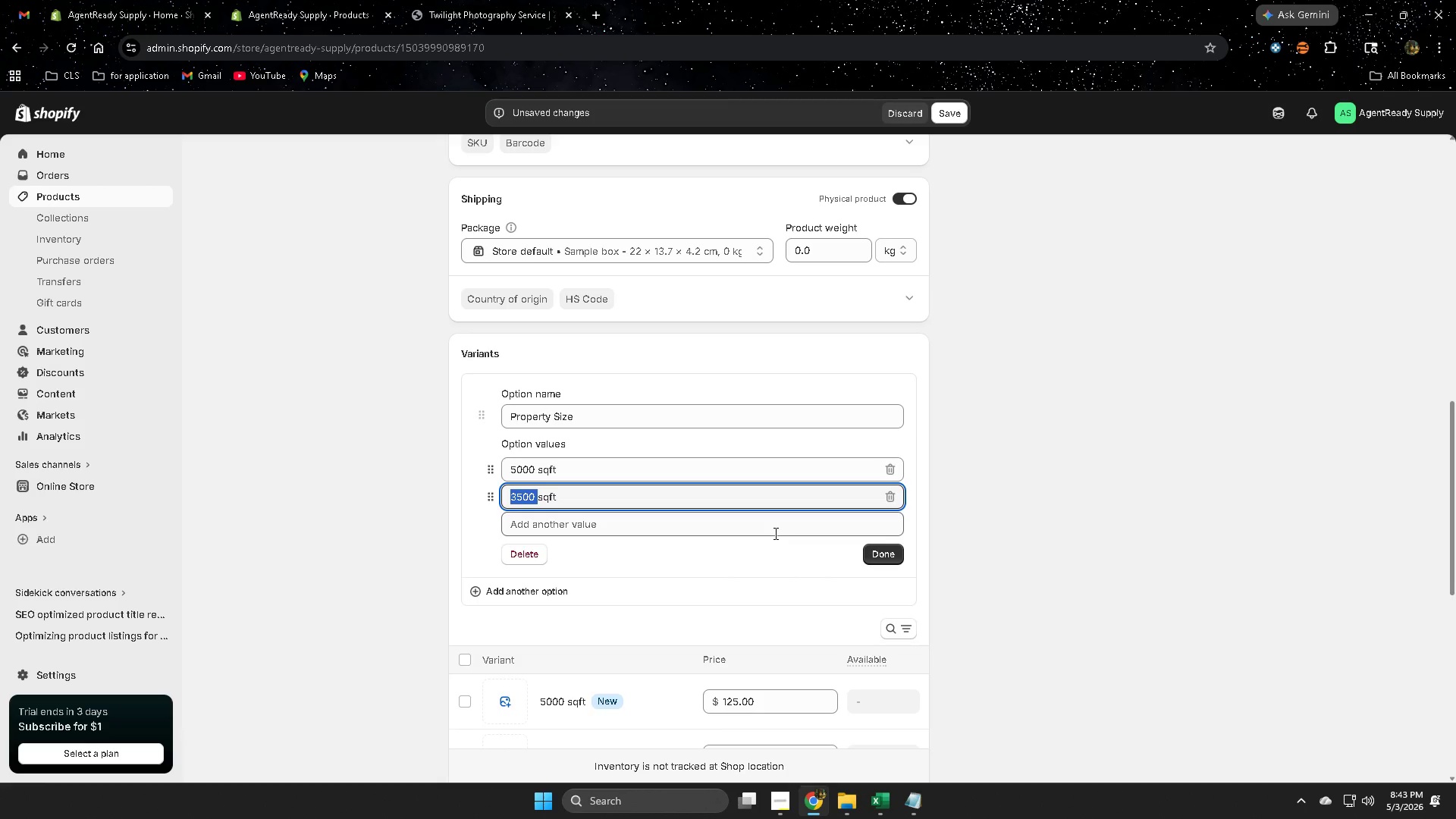 
wait(6.59)
 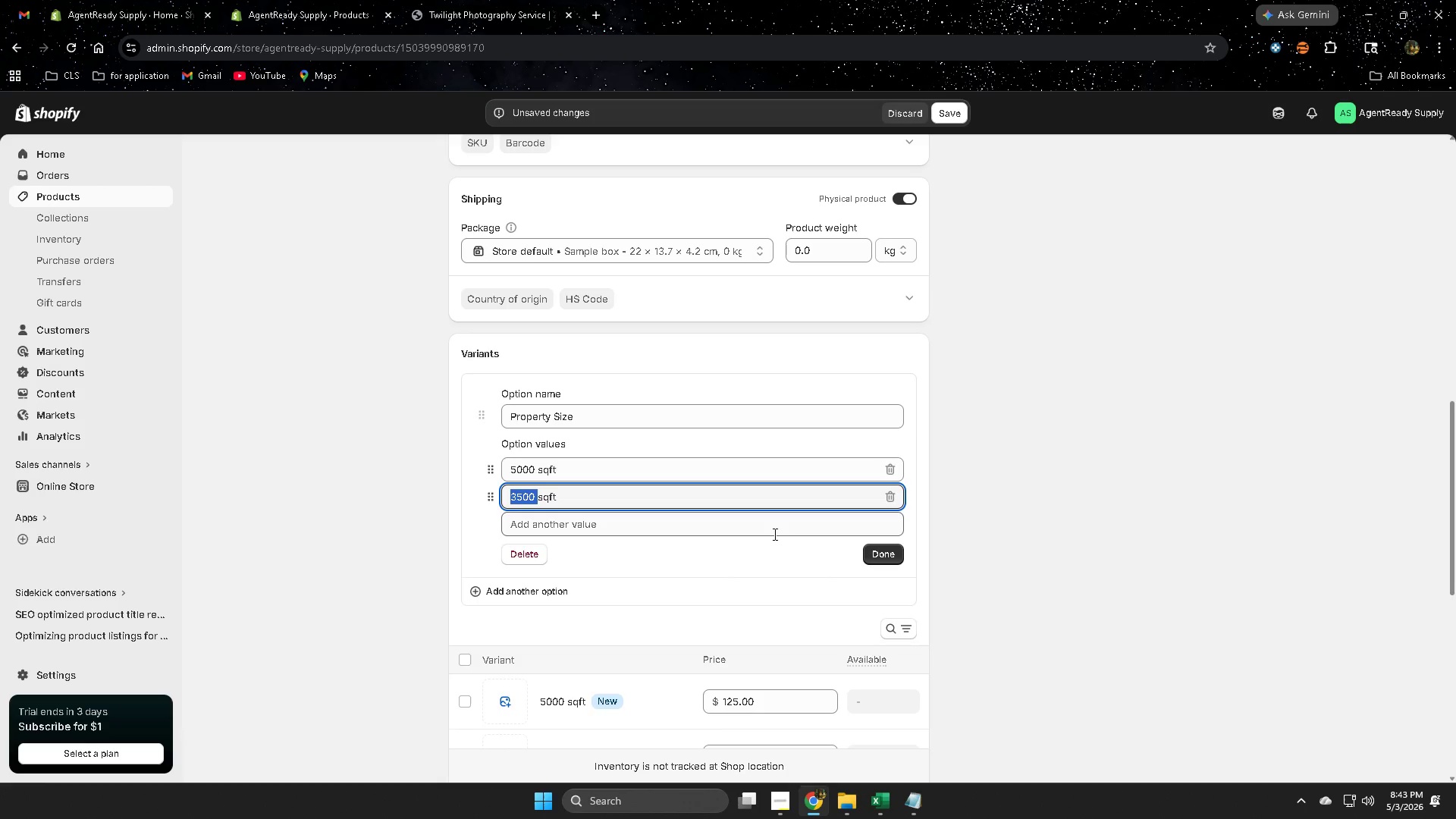 
type(6500)
 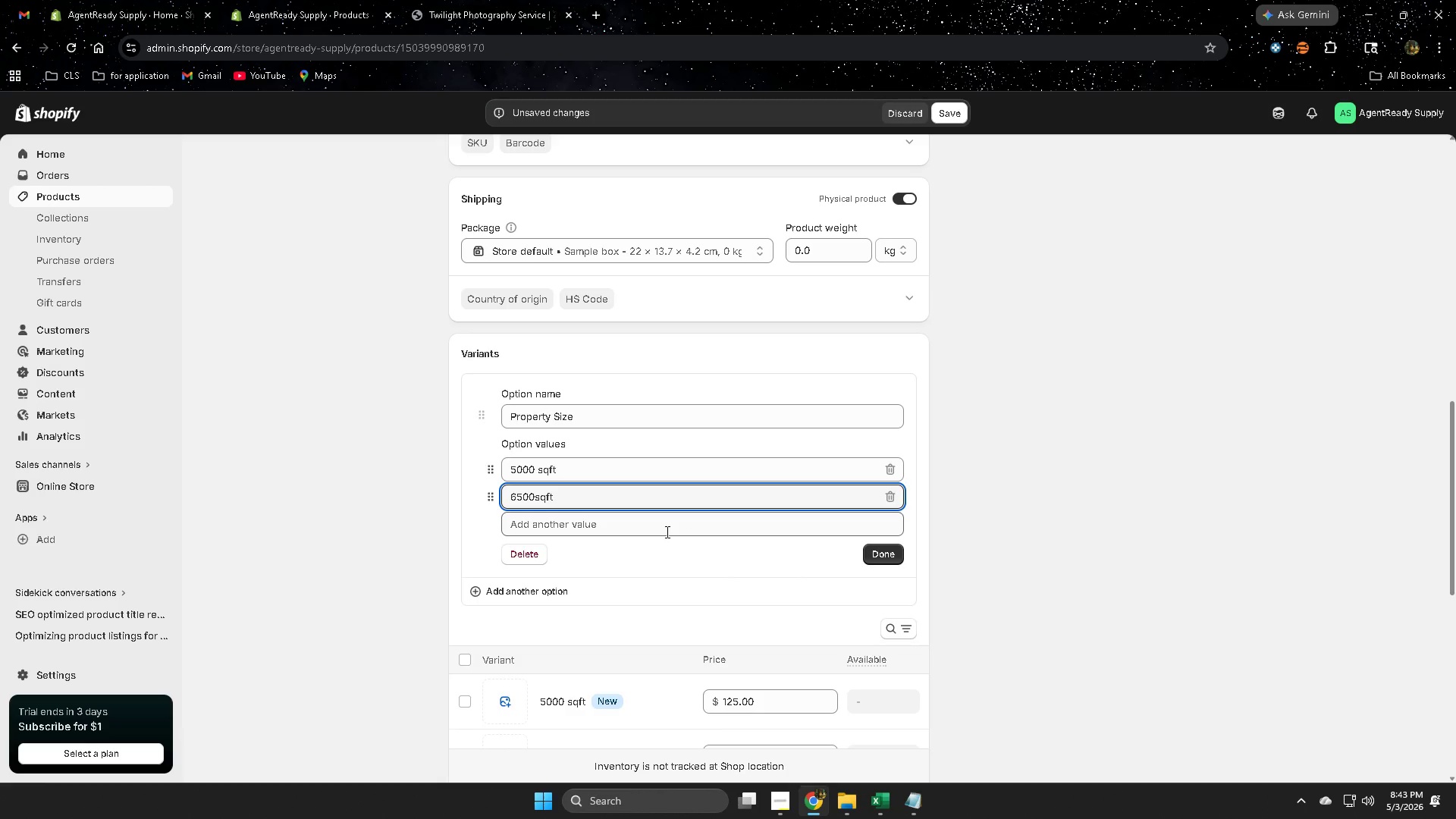 
key(Space)
 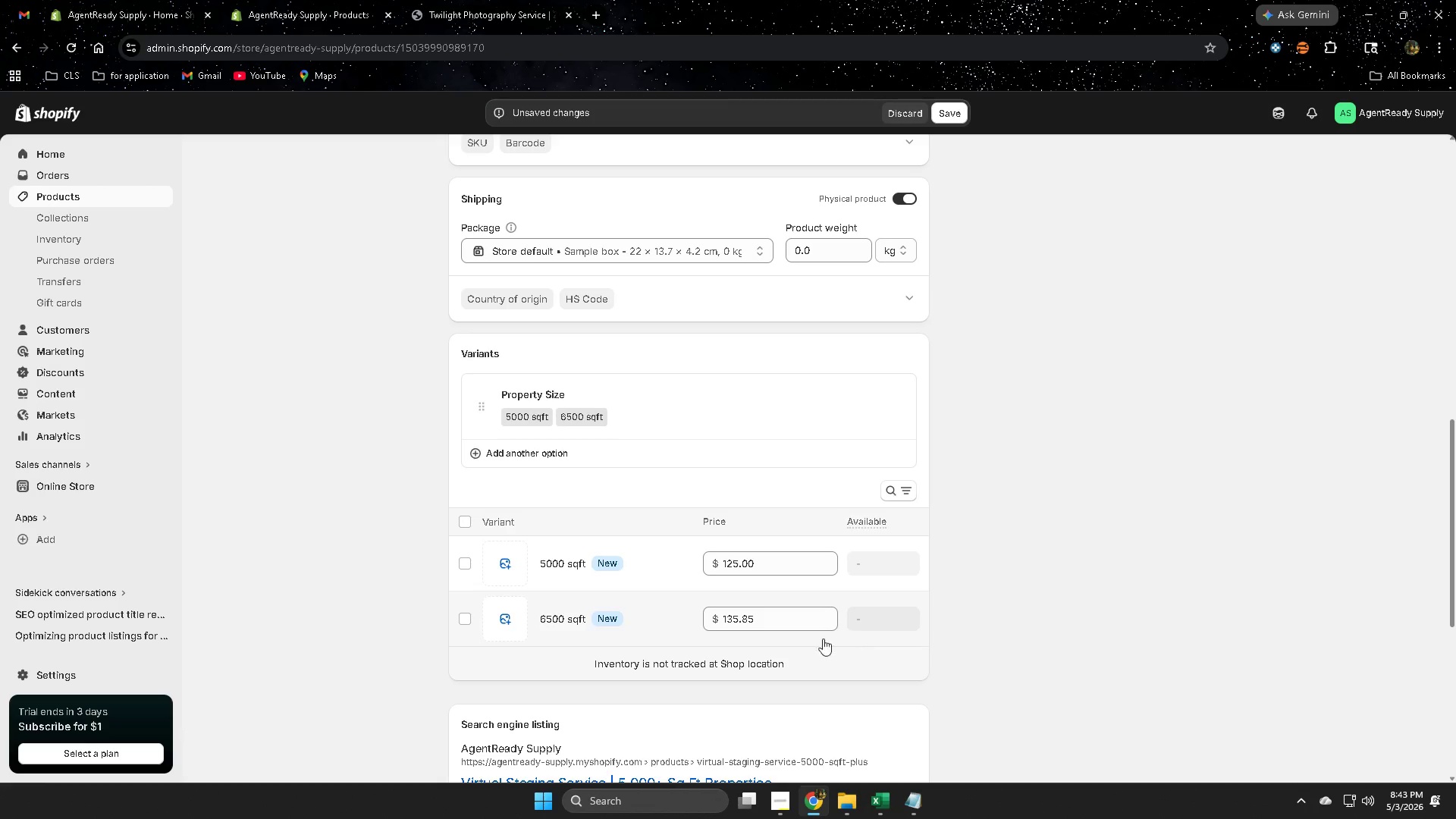 
left_click([884, 803])
 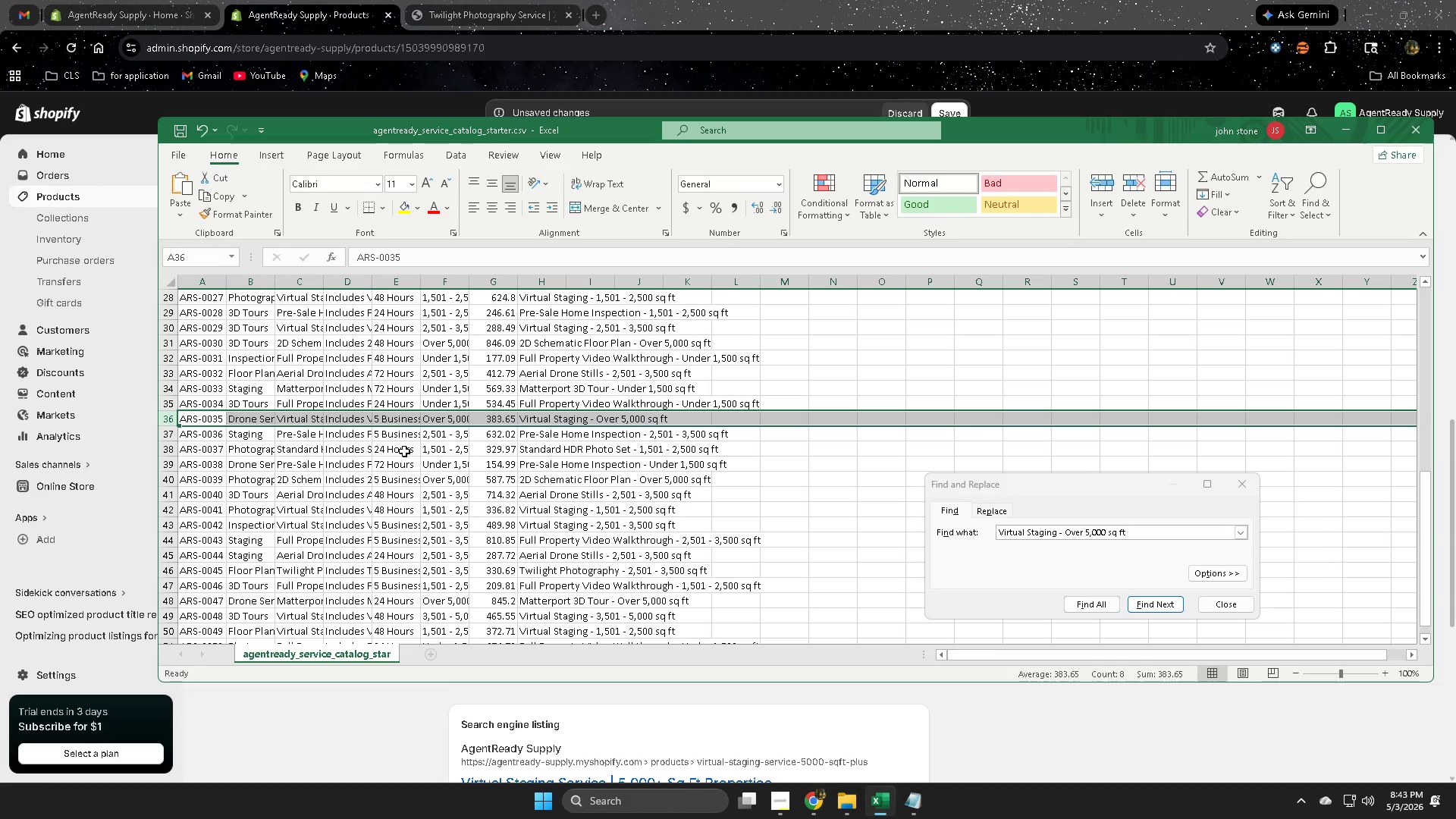 
wait(15.83)
 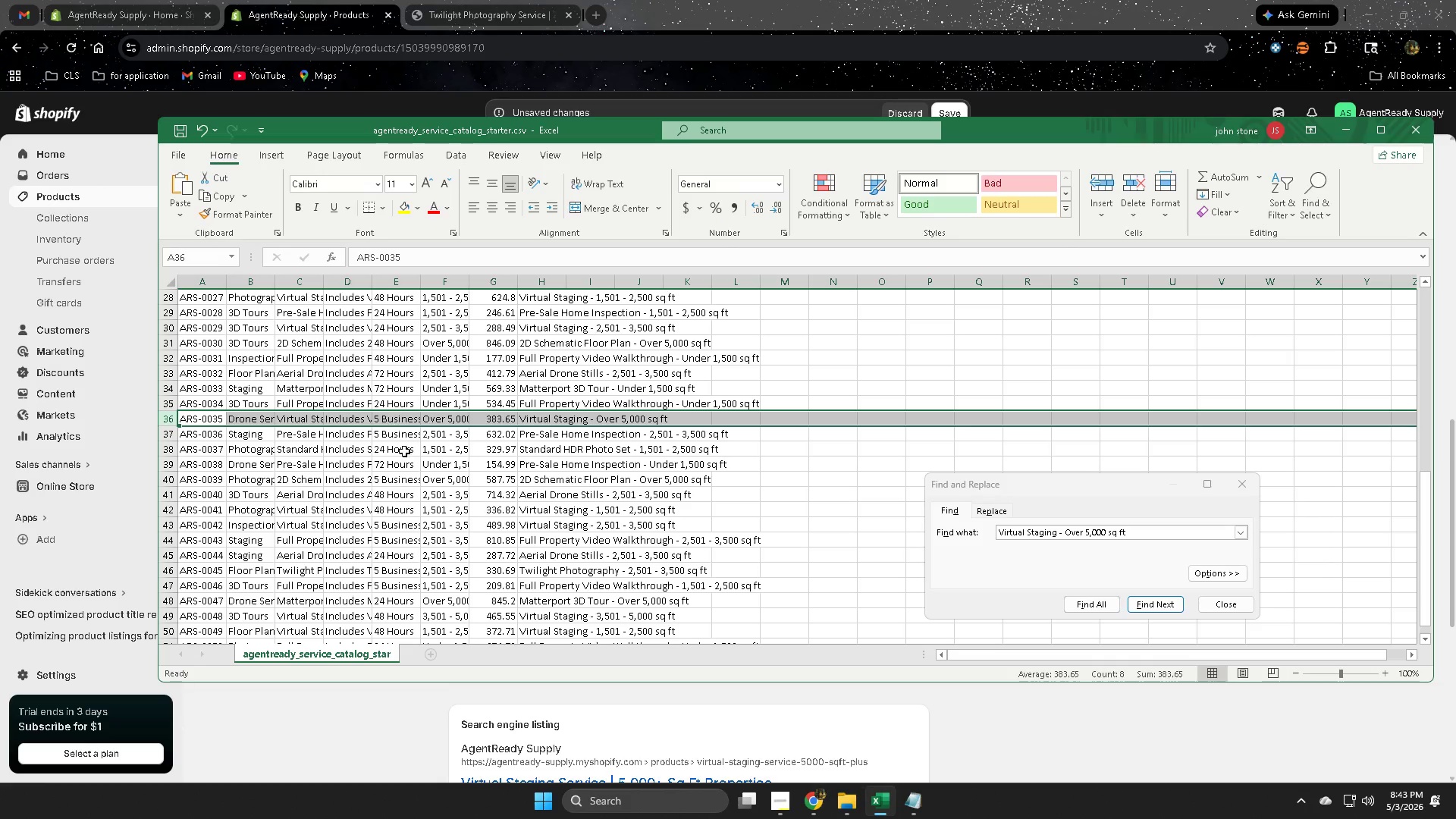 
double_click([784, 559])
 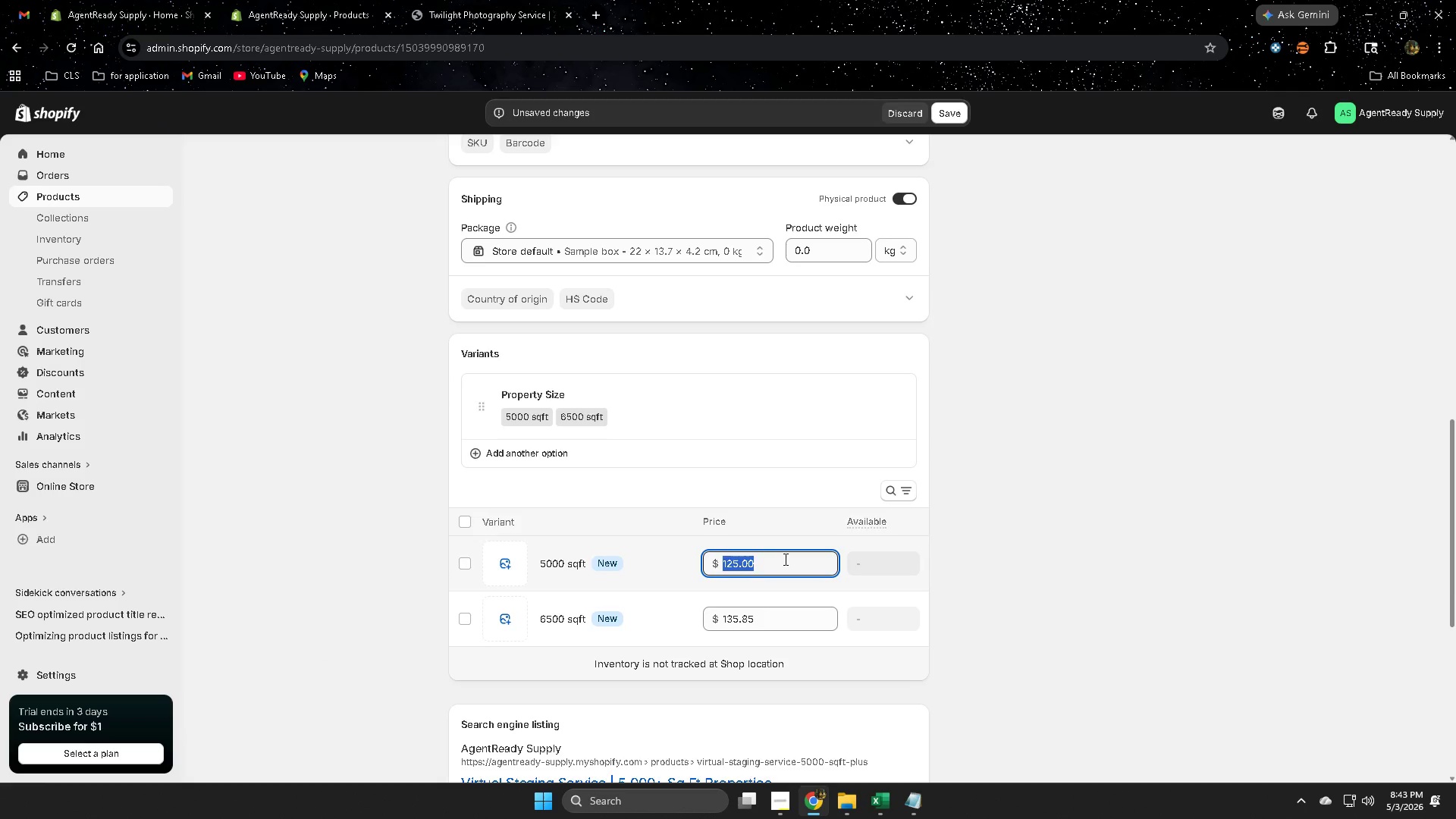 
triple_click([784, 559])
 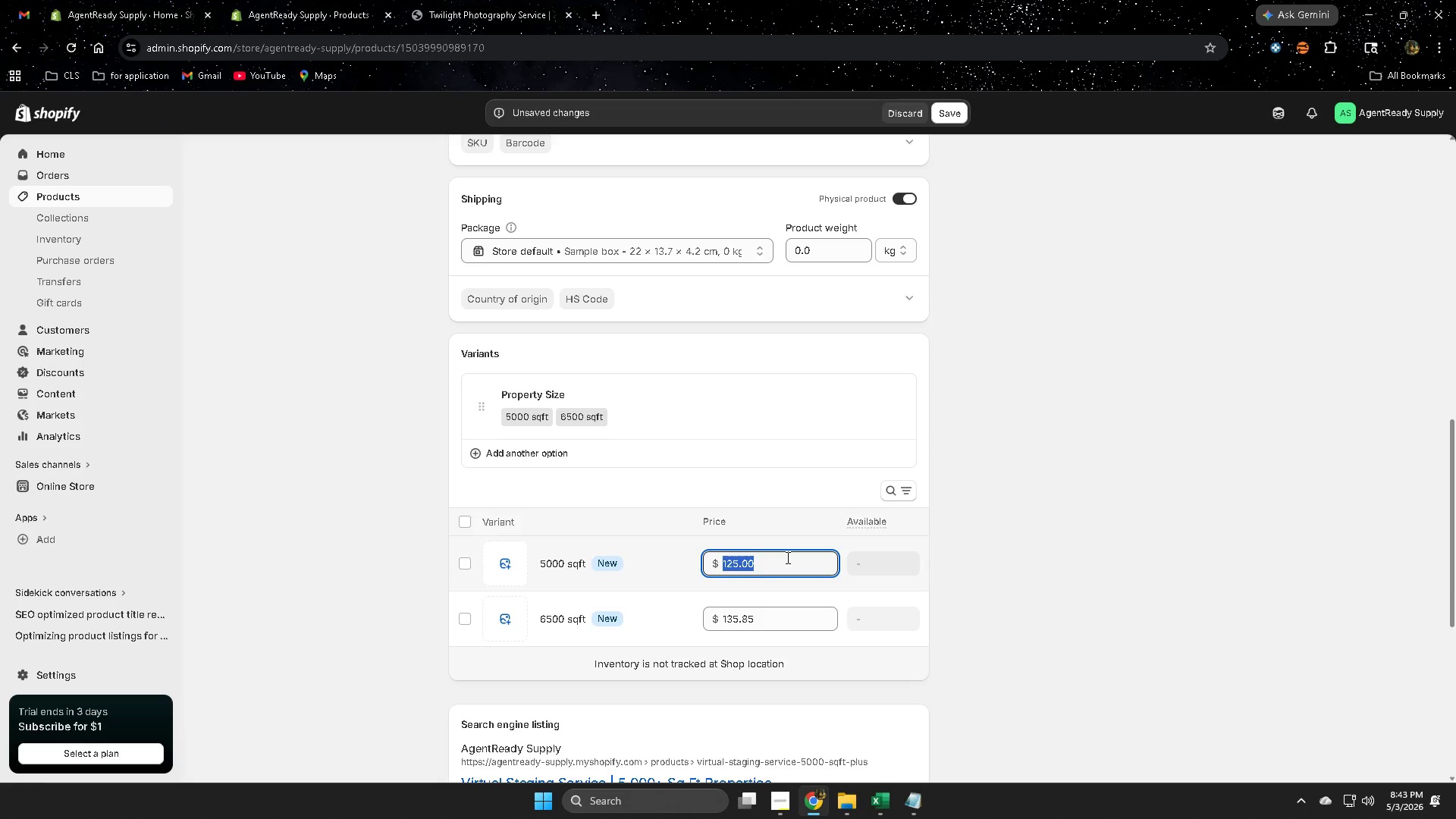 
key(Numpad3)
 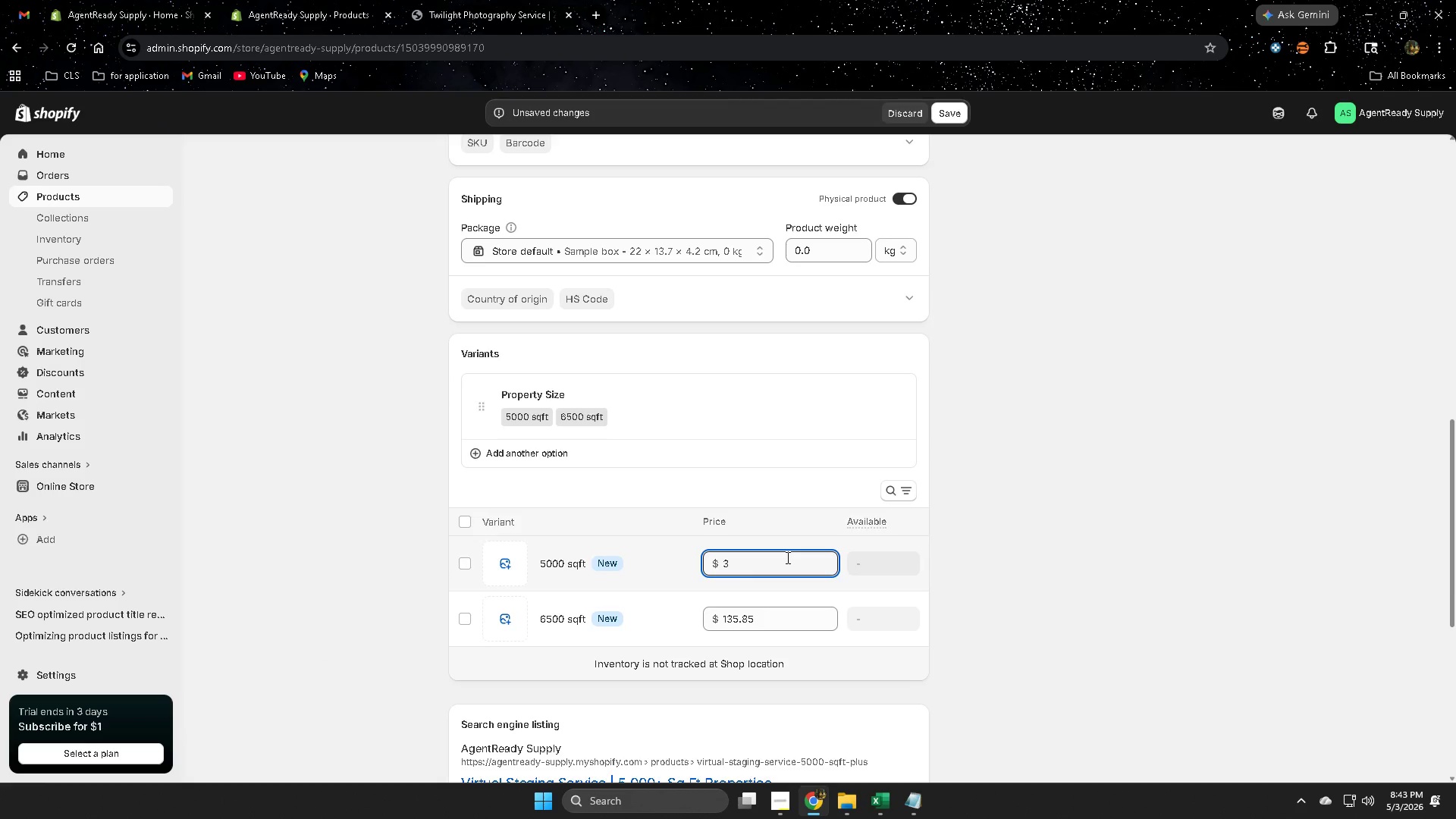 
key(Numpad3)
 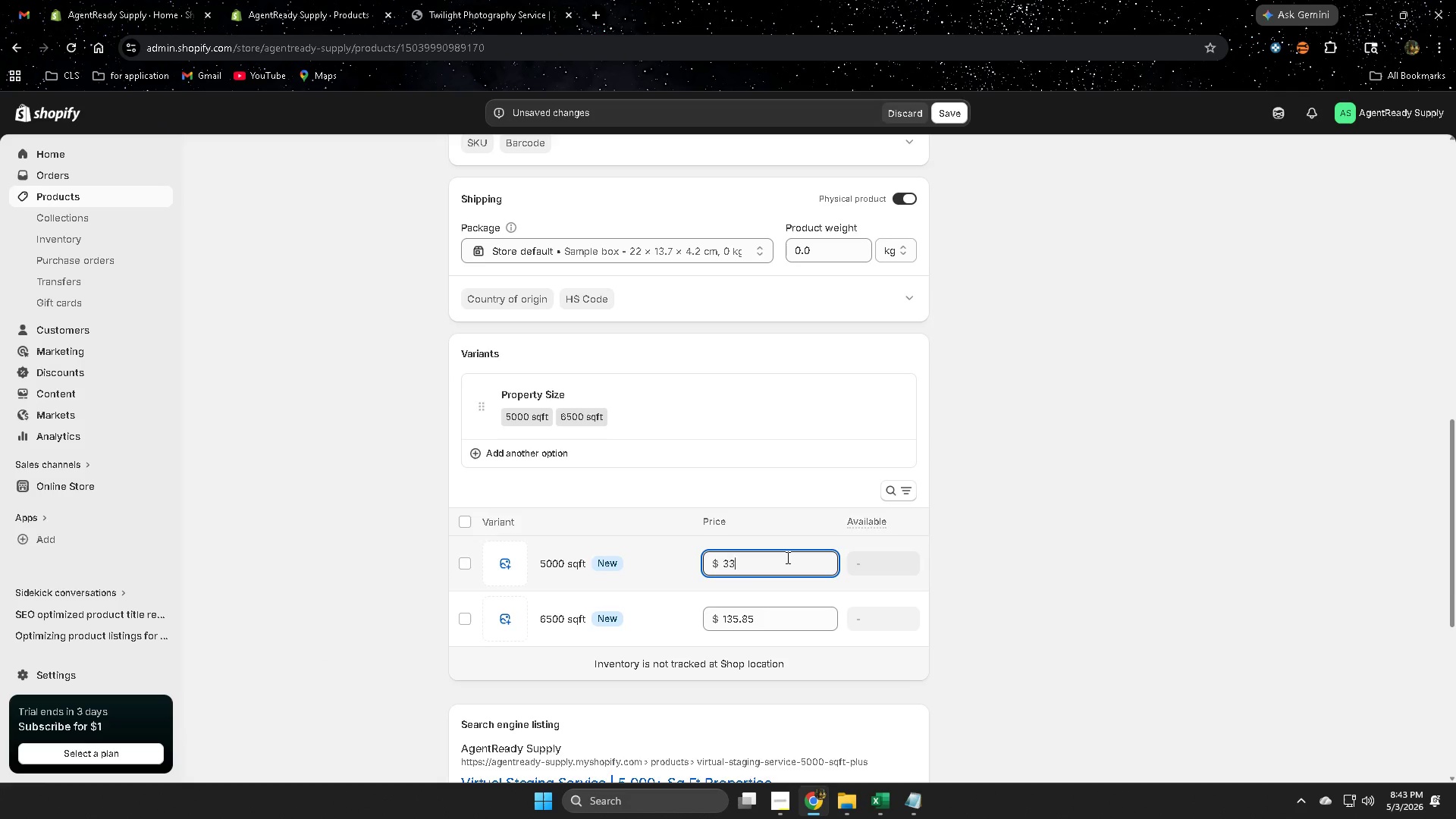 
key(Numpad8)
 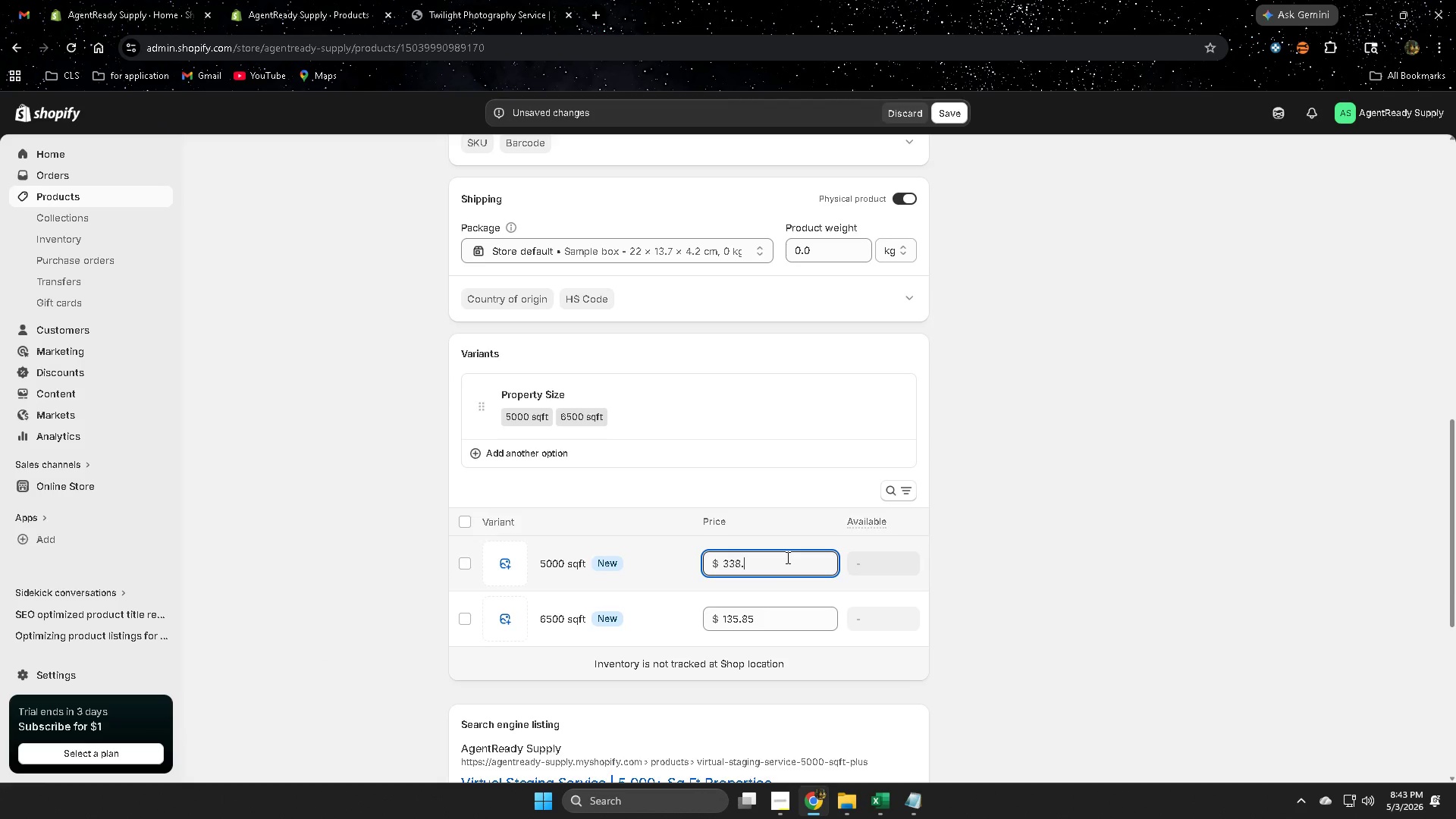 
key(NumpadDecimal)
 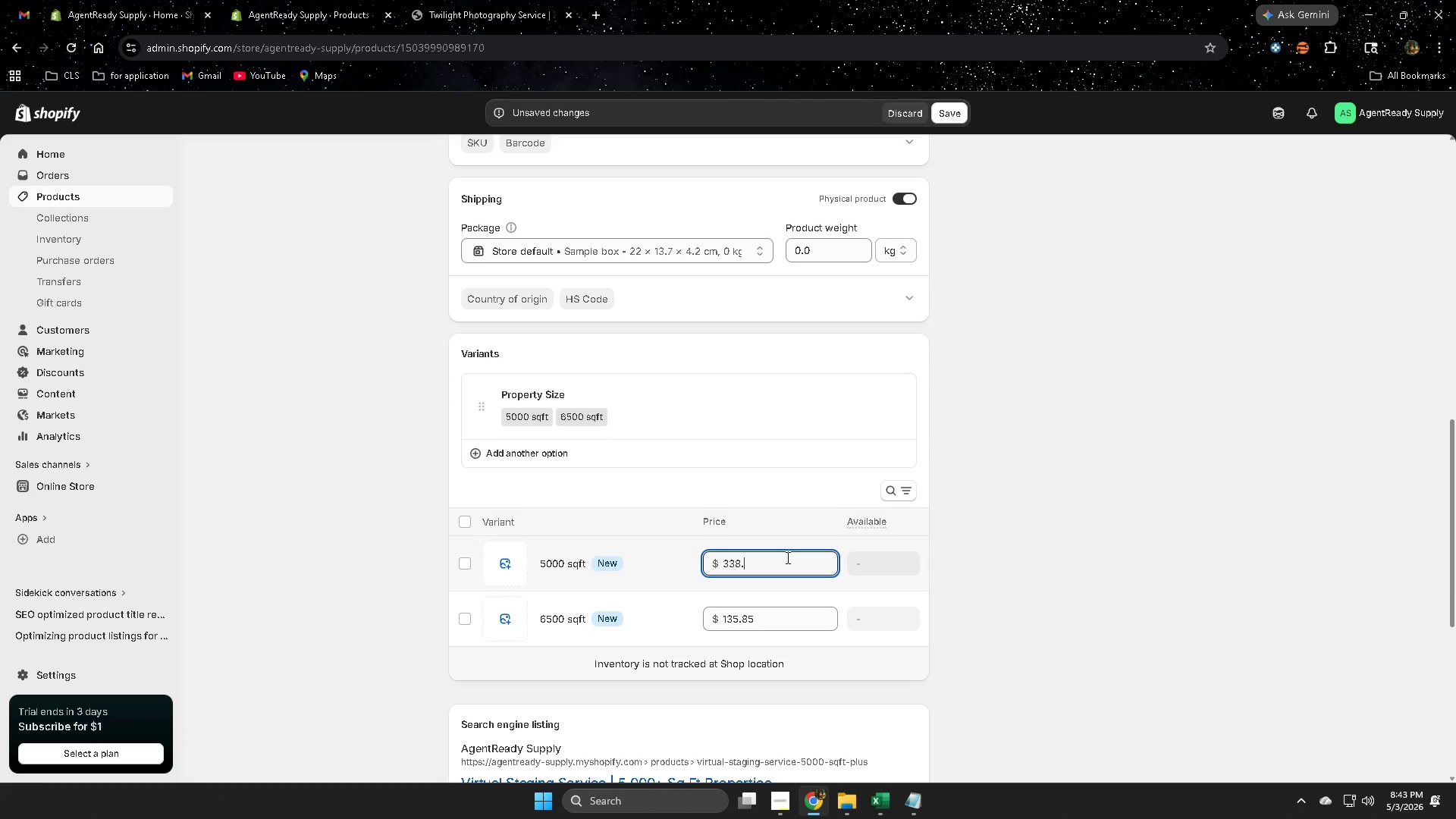 
key(Numpad6)
 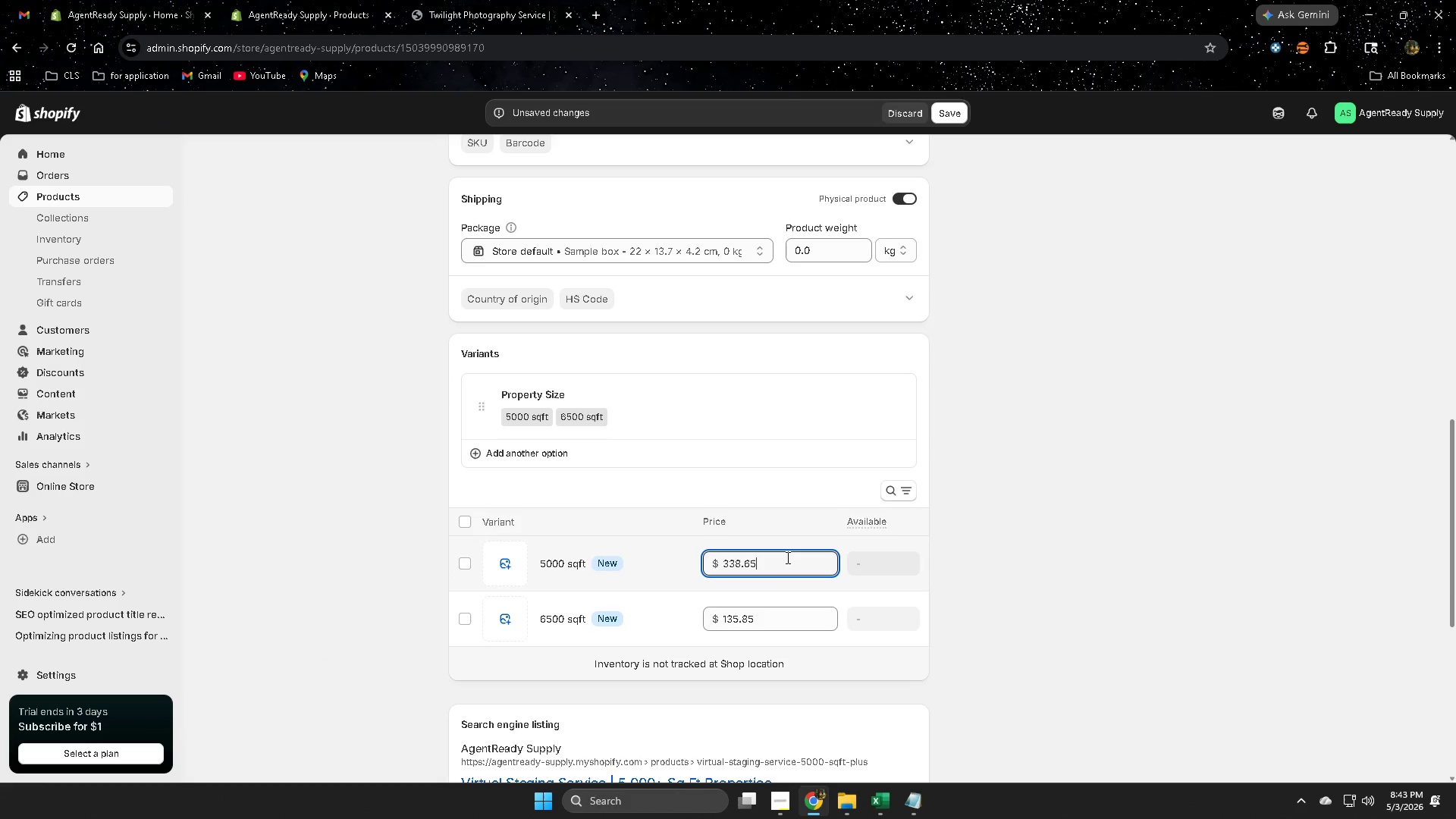 
key(Numpad5)
 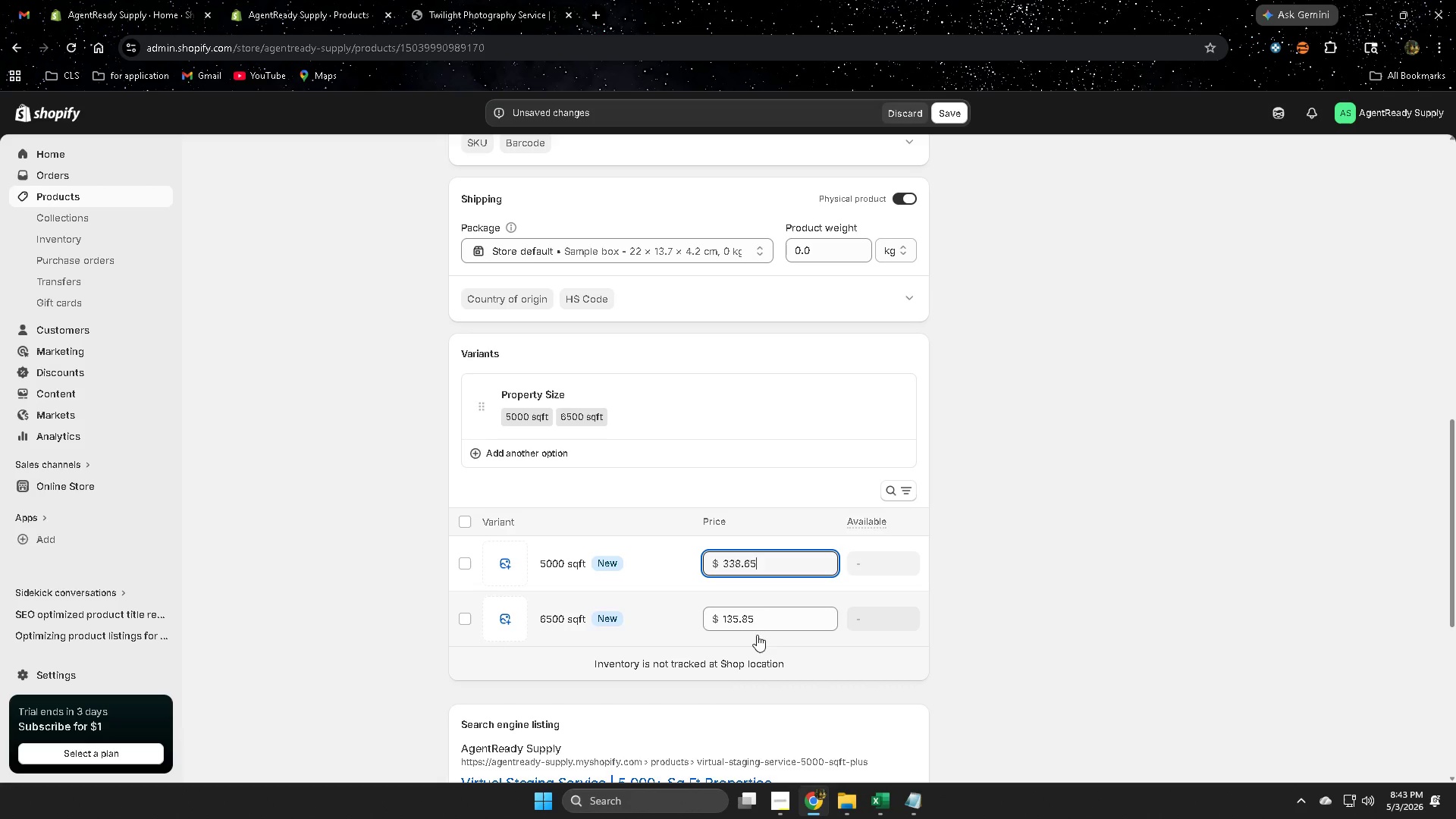 
double_click([763, 622])
 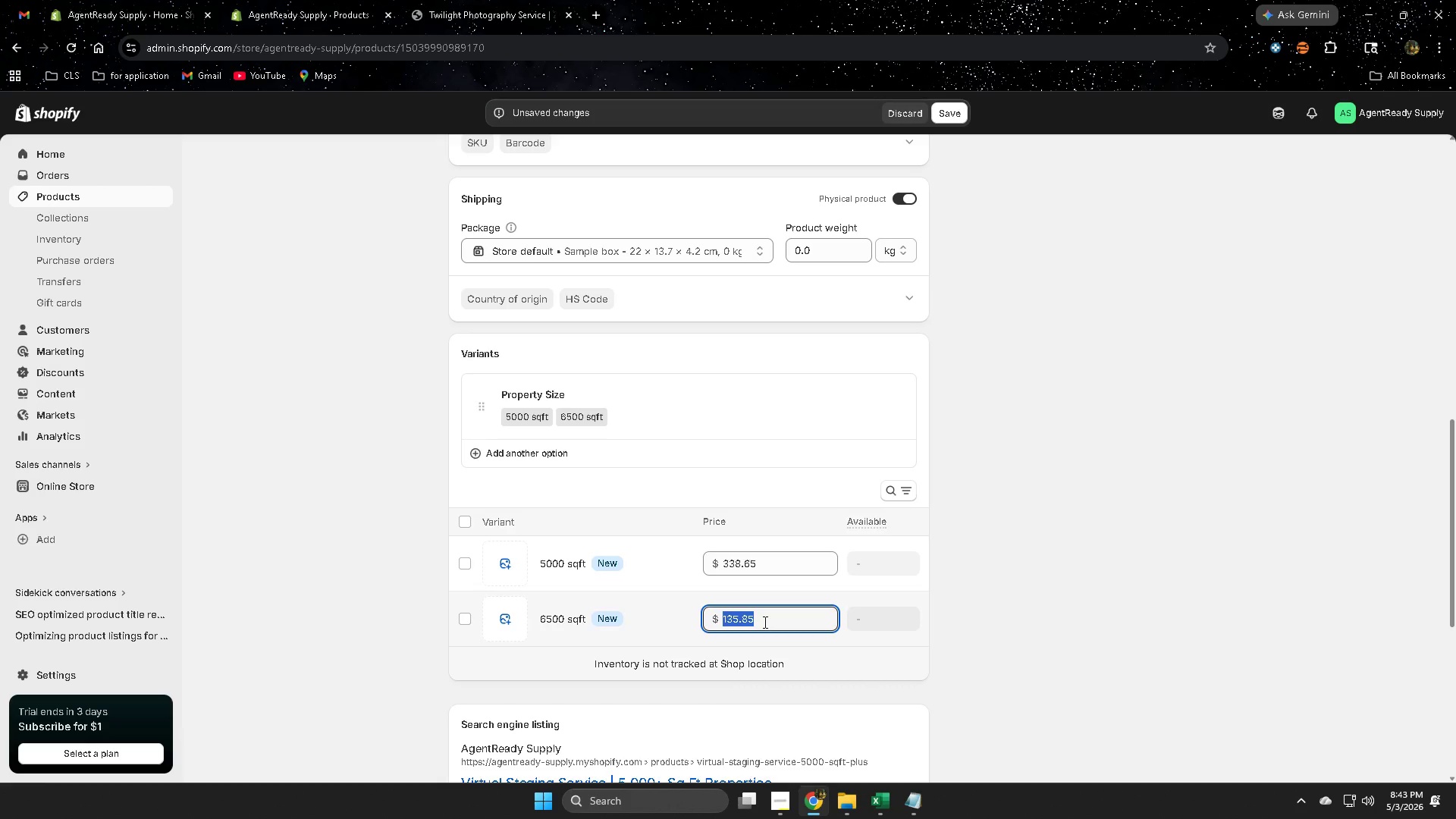 
key(Numpad4)
 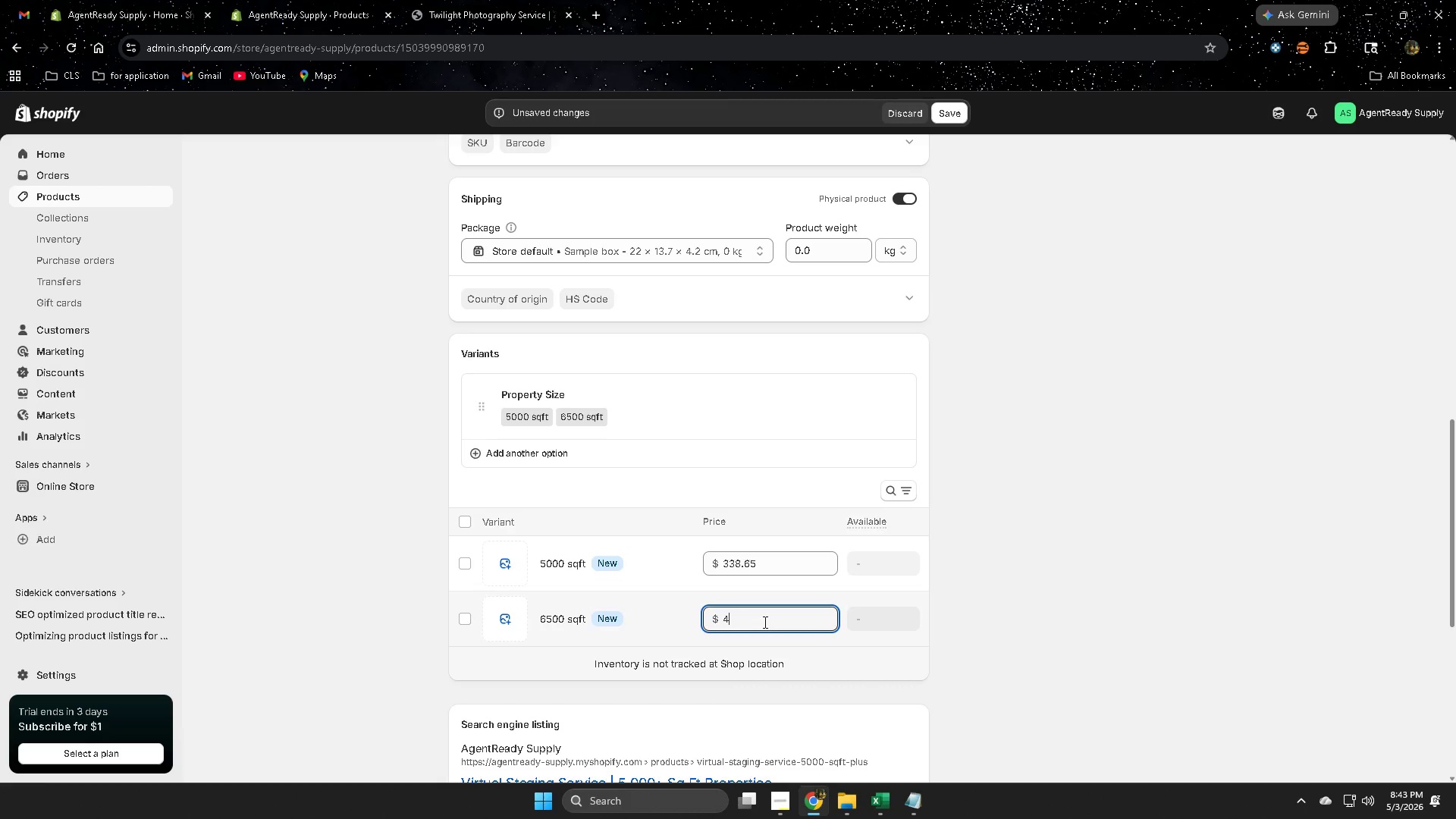 
key(Backspace)
 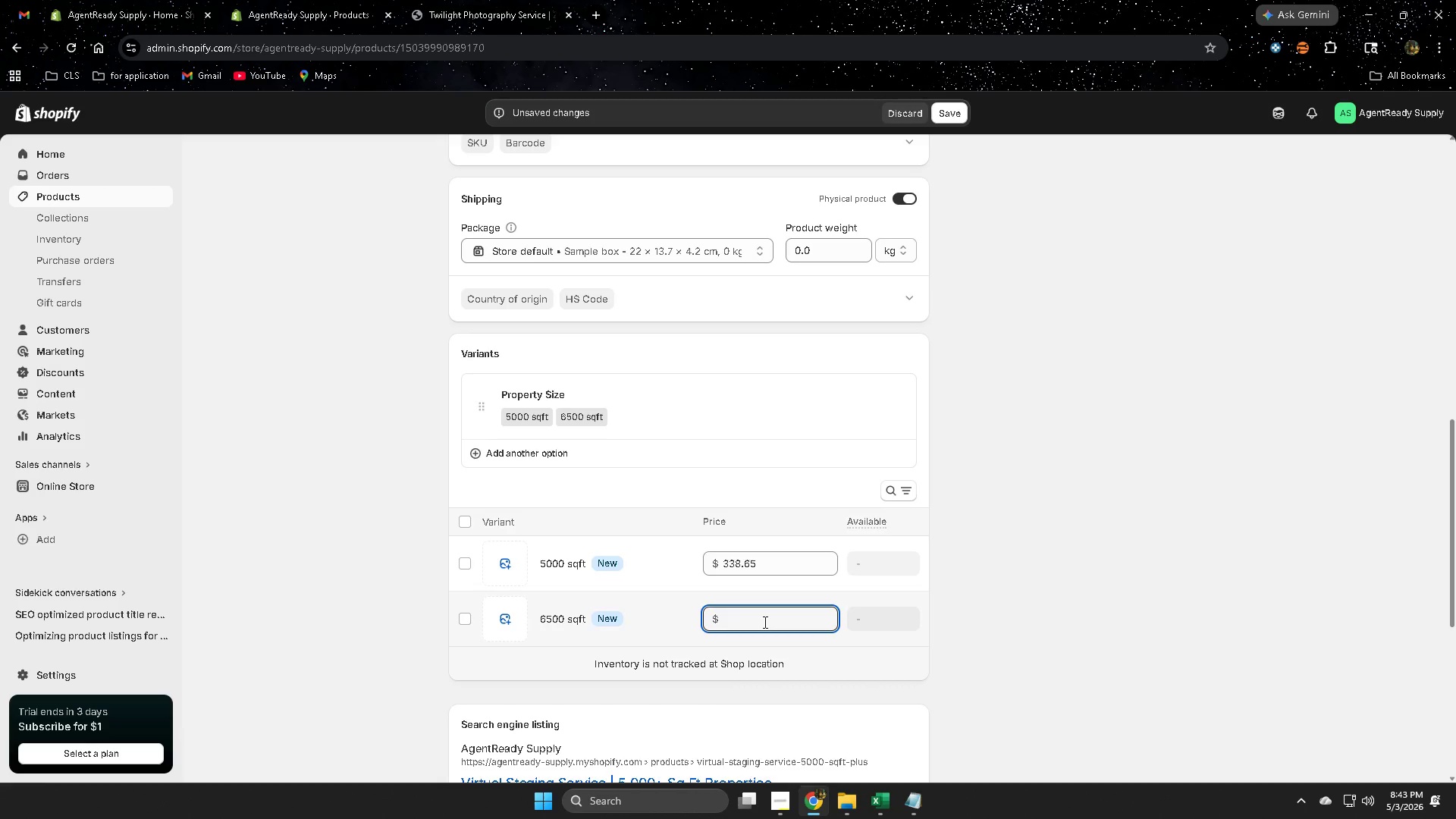 
key(Numpad3)
 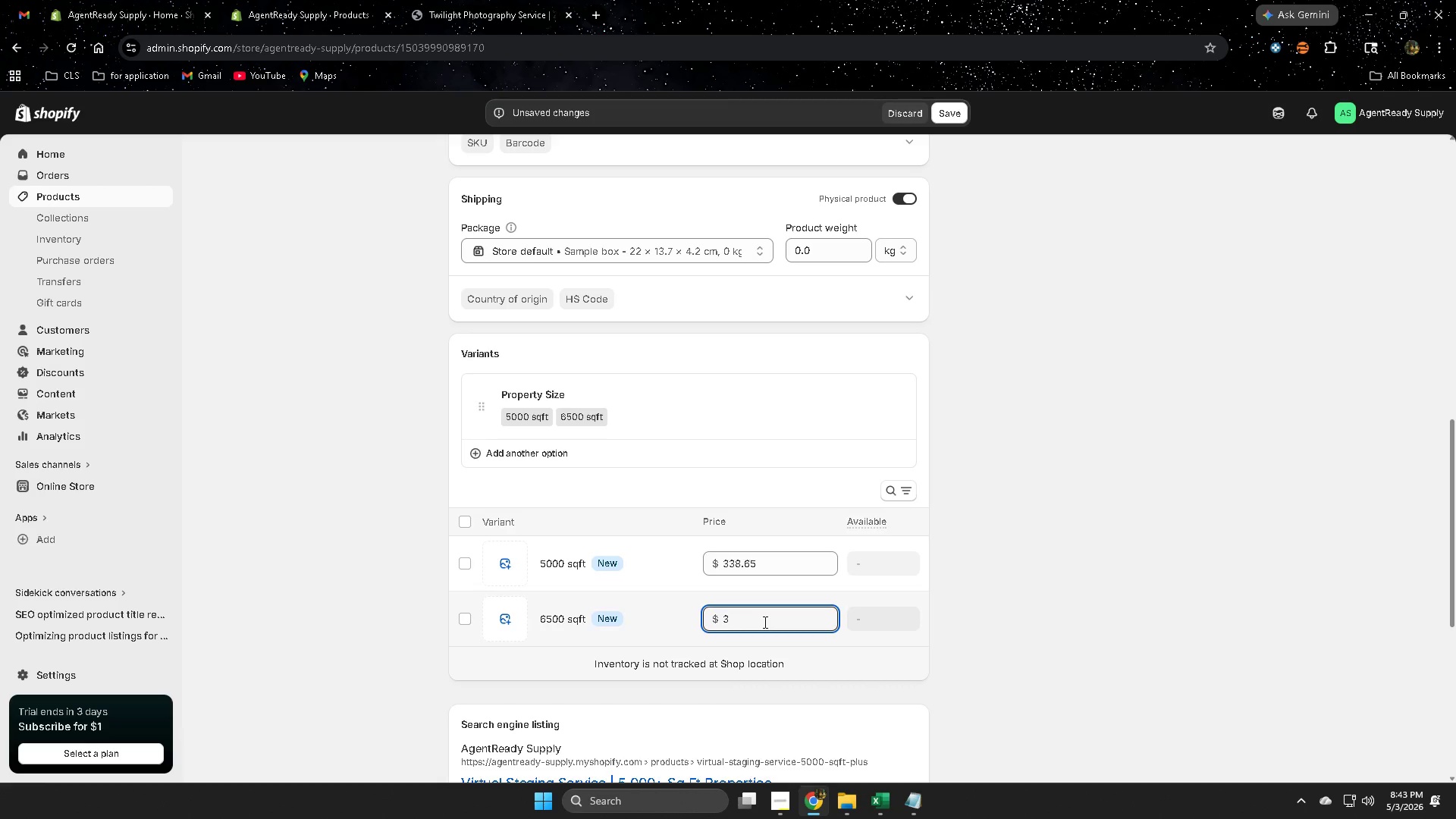 
key(Numpad8)
 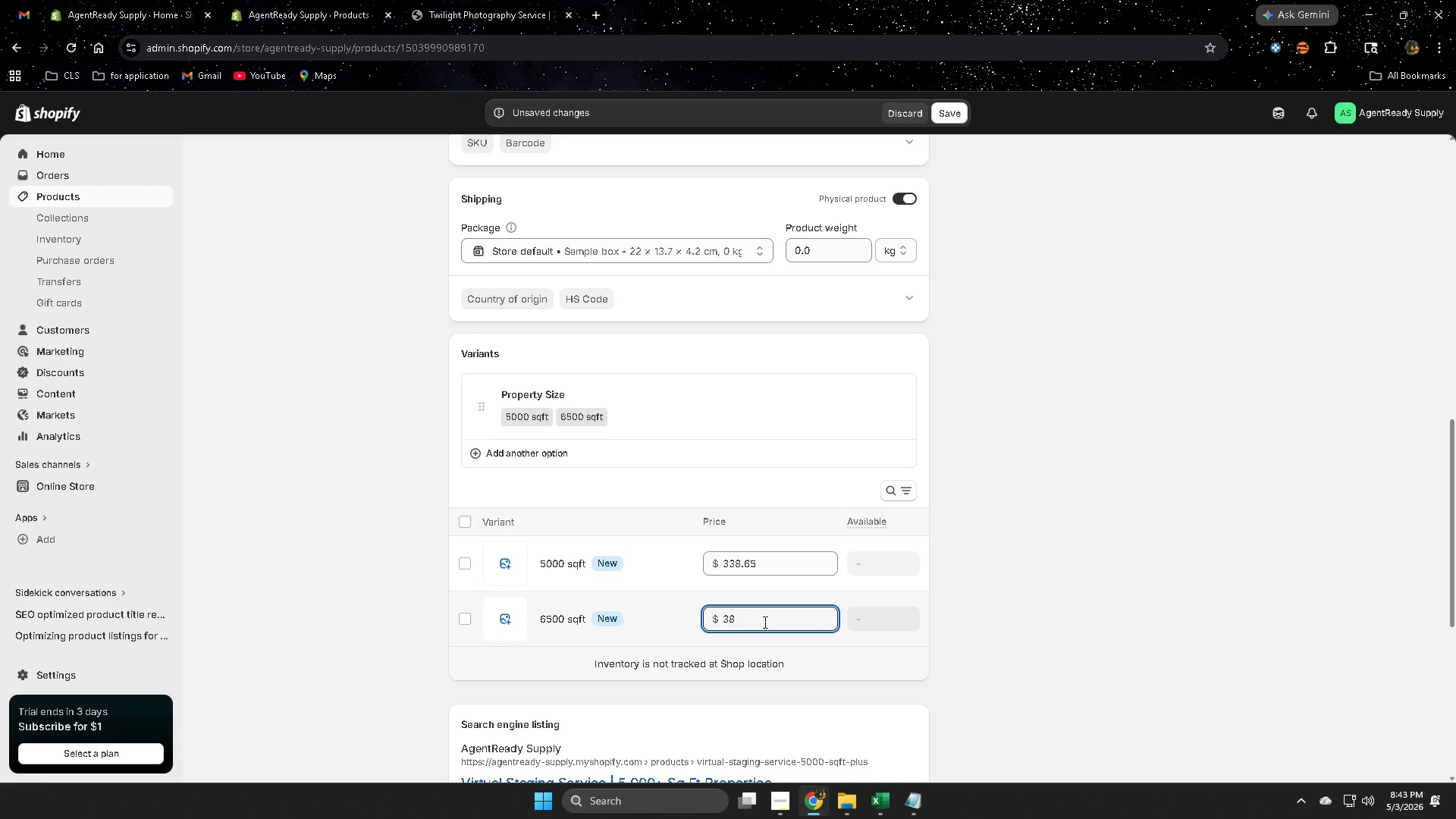 
key(Backspace)
 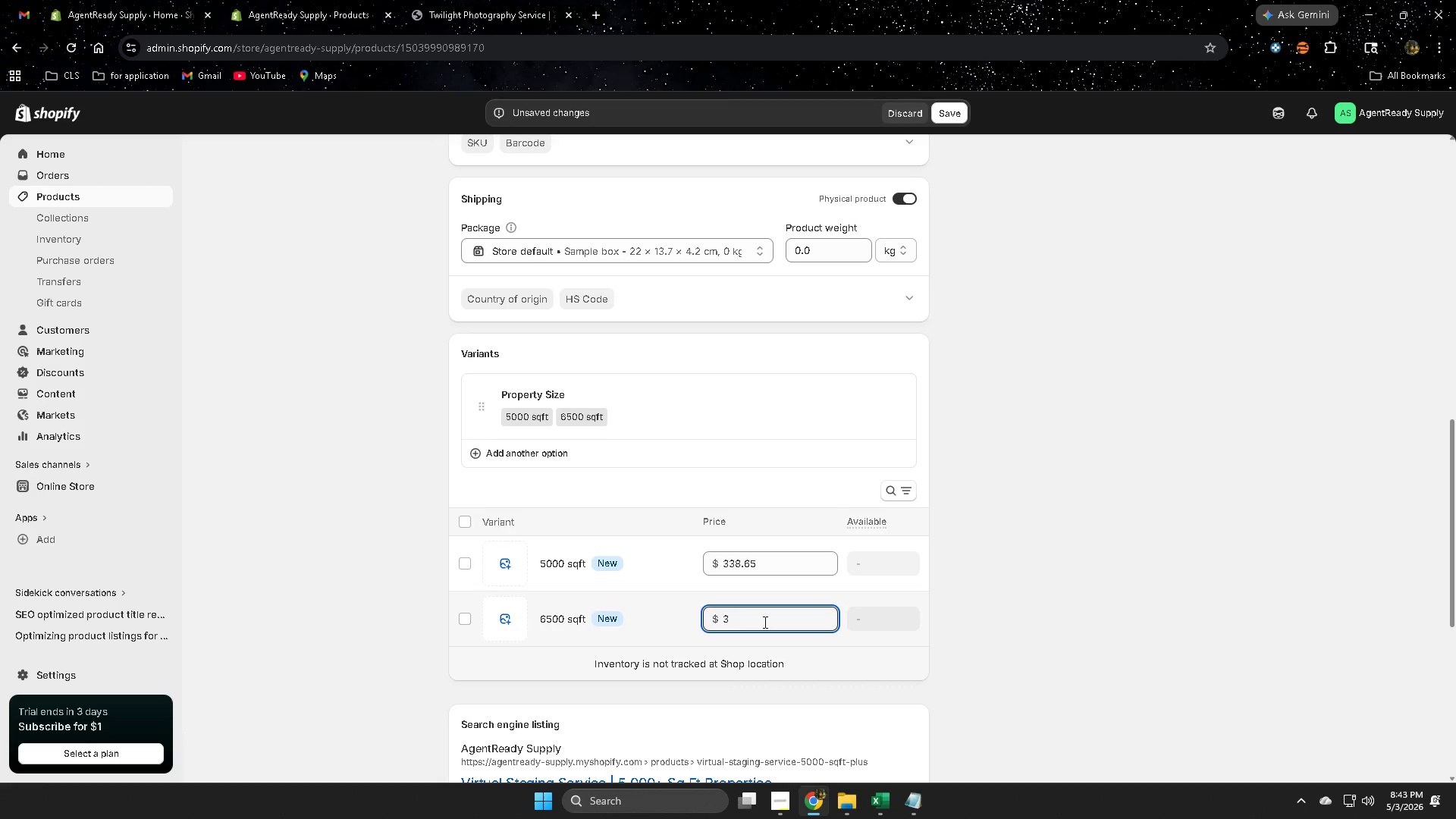 
key(Numpad6)
 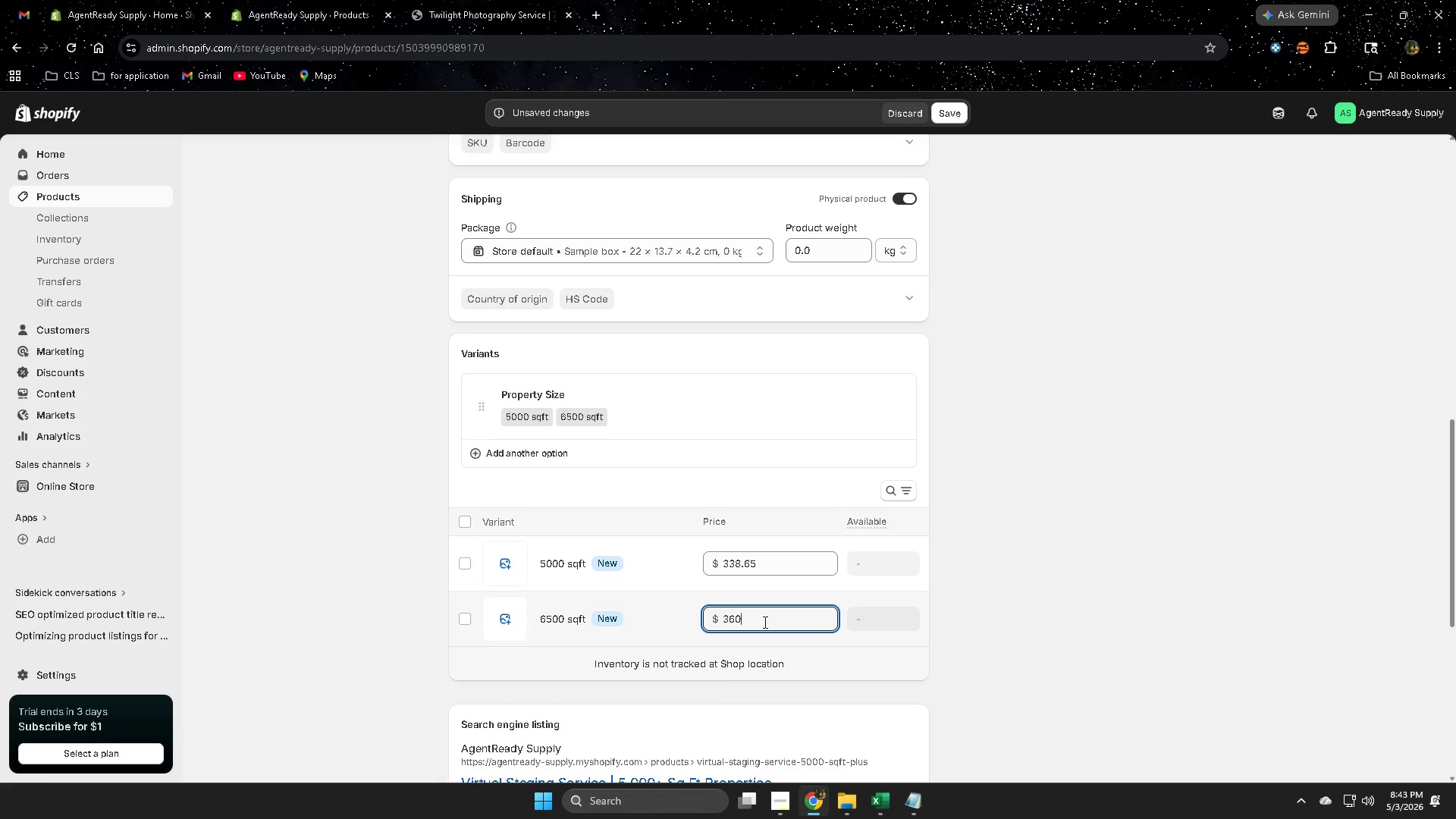 
key(Numpad0)
 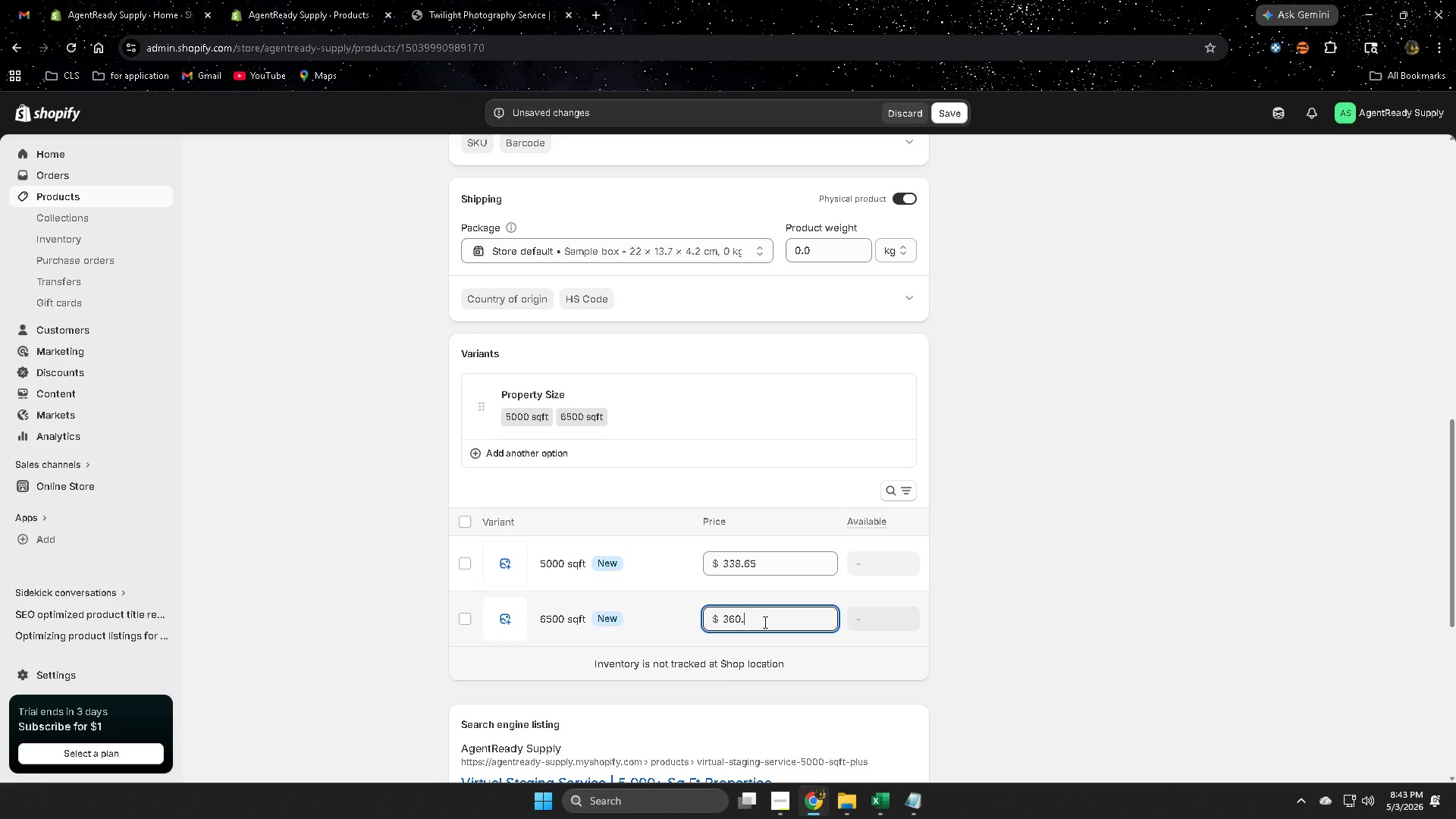 
key(NumpadDecimal)
 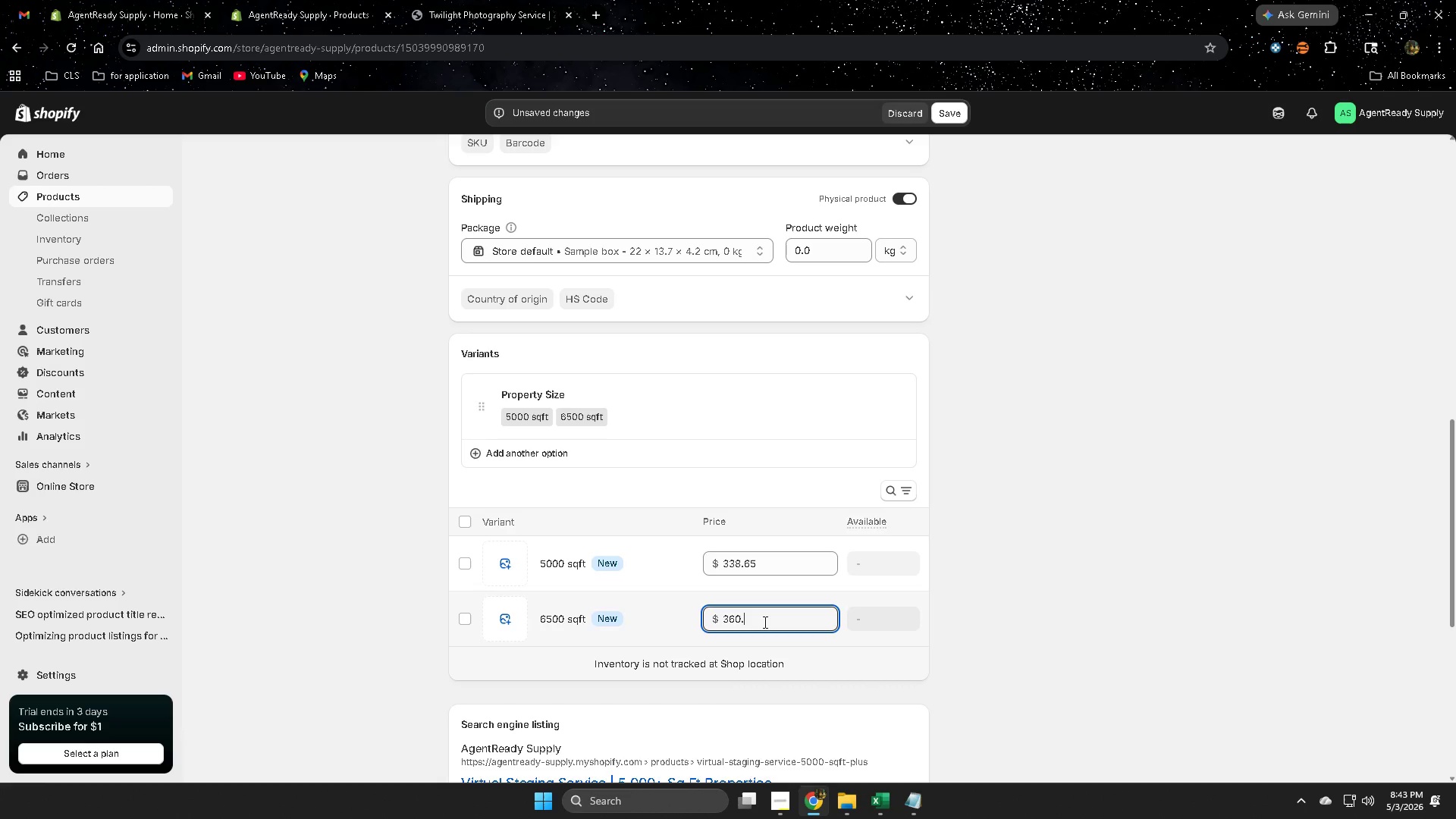 
key(Numpad9)
 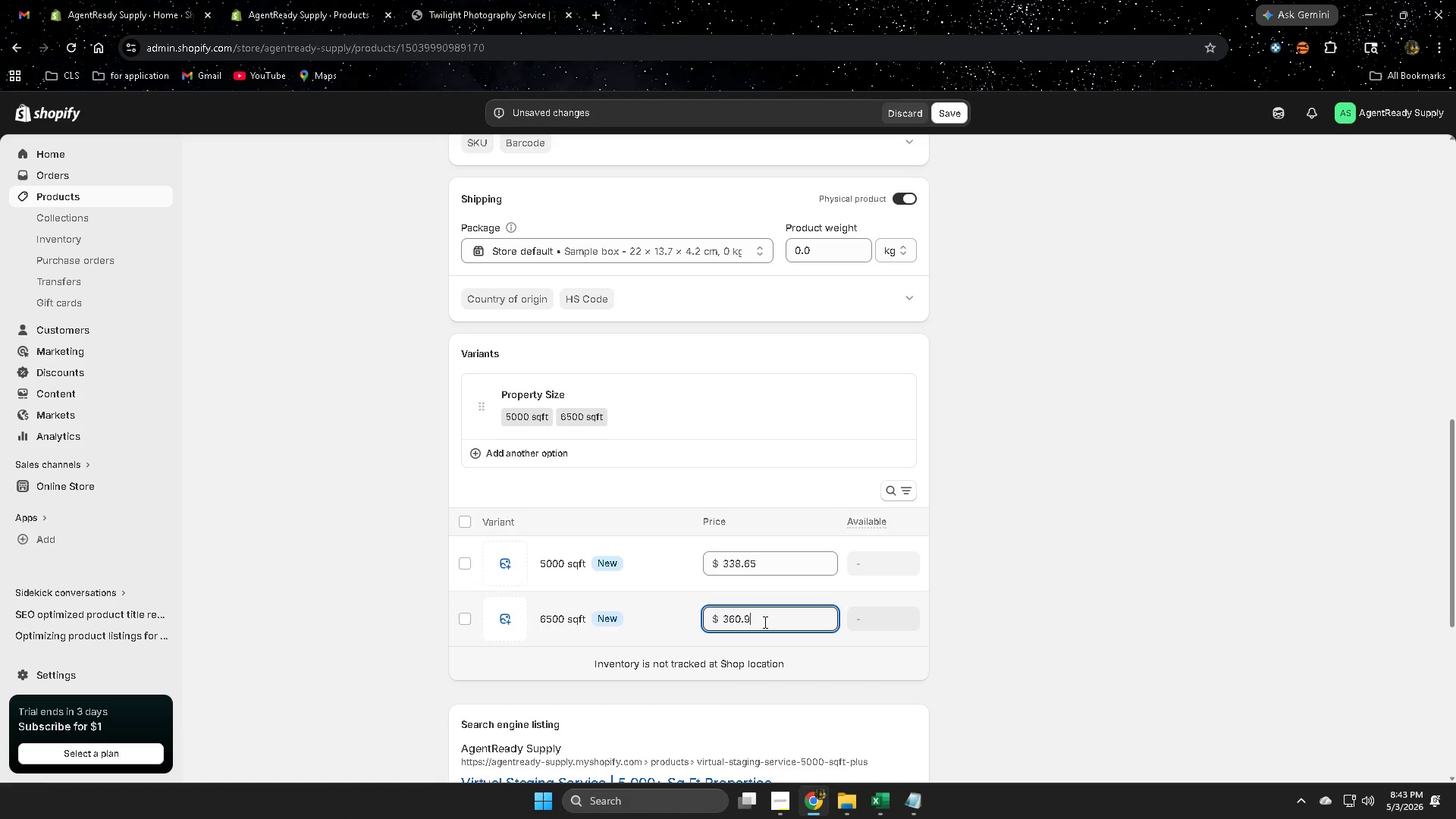 
key(Numpad9)
 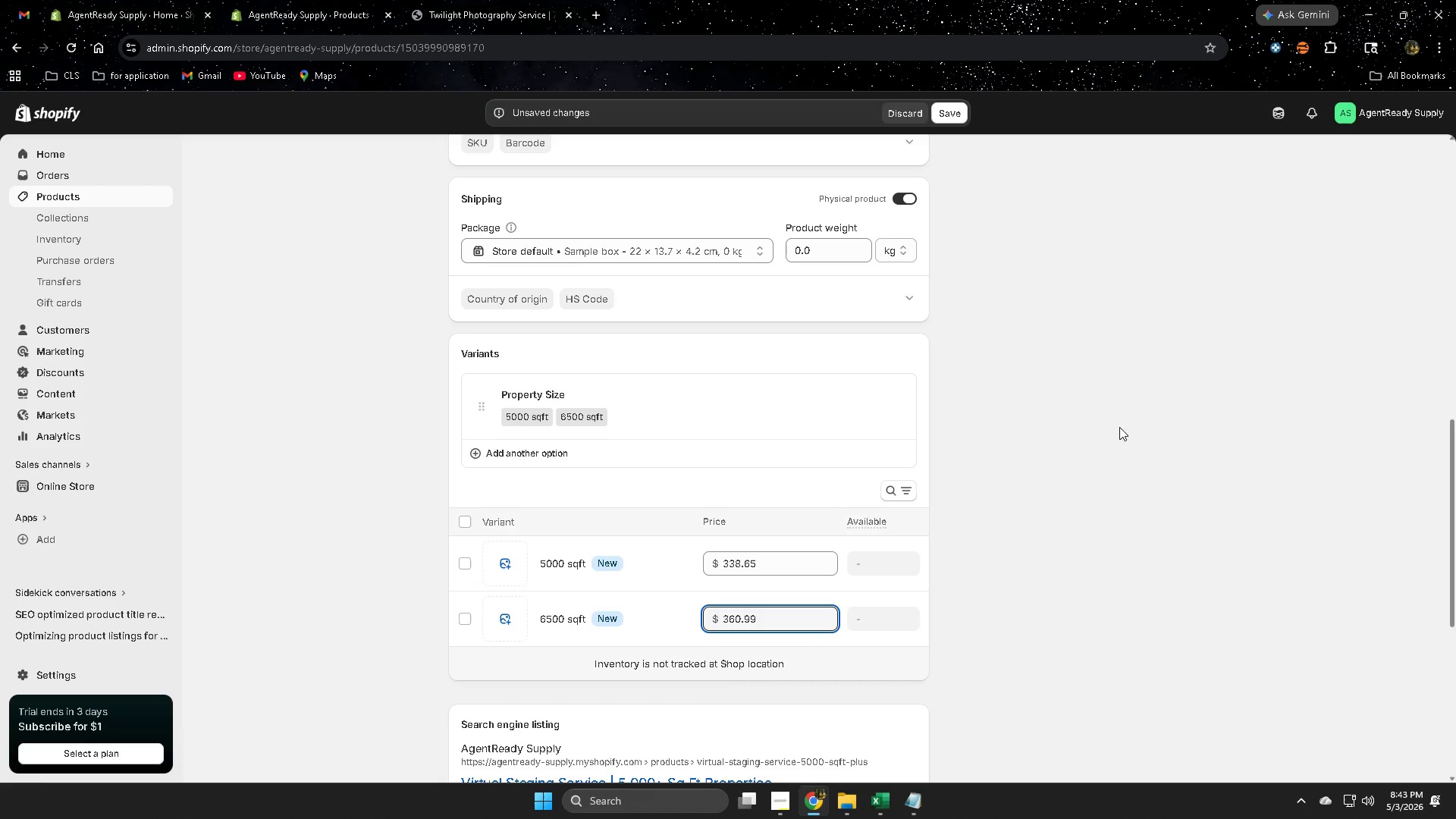 
left_click([1101, 431])
 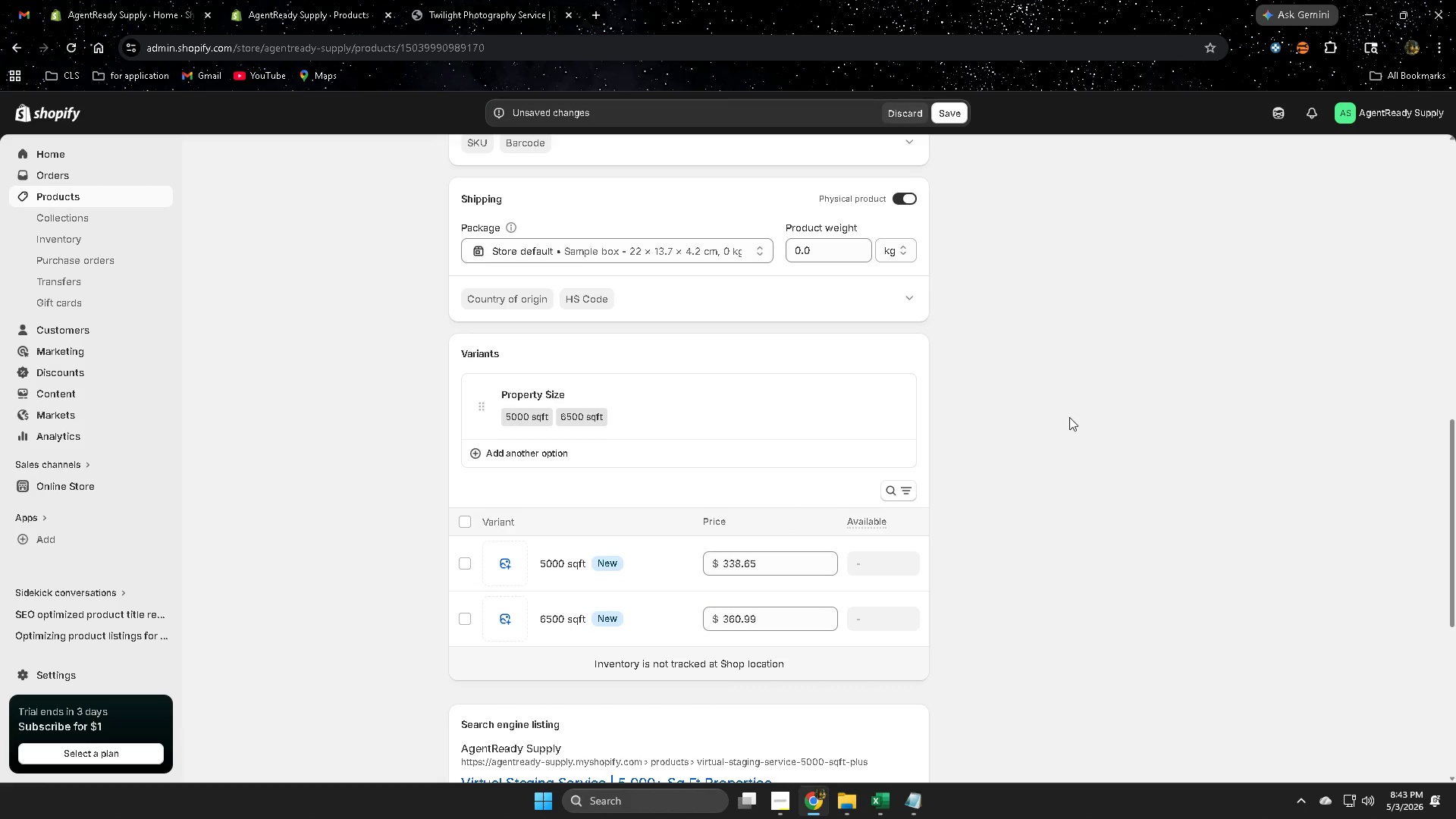 
scroll: coordinate [1059, 416], scroll_direction: up, amount: 11.0
 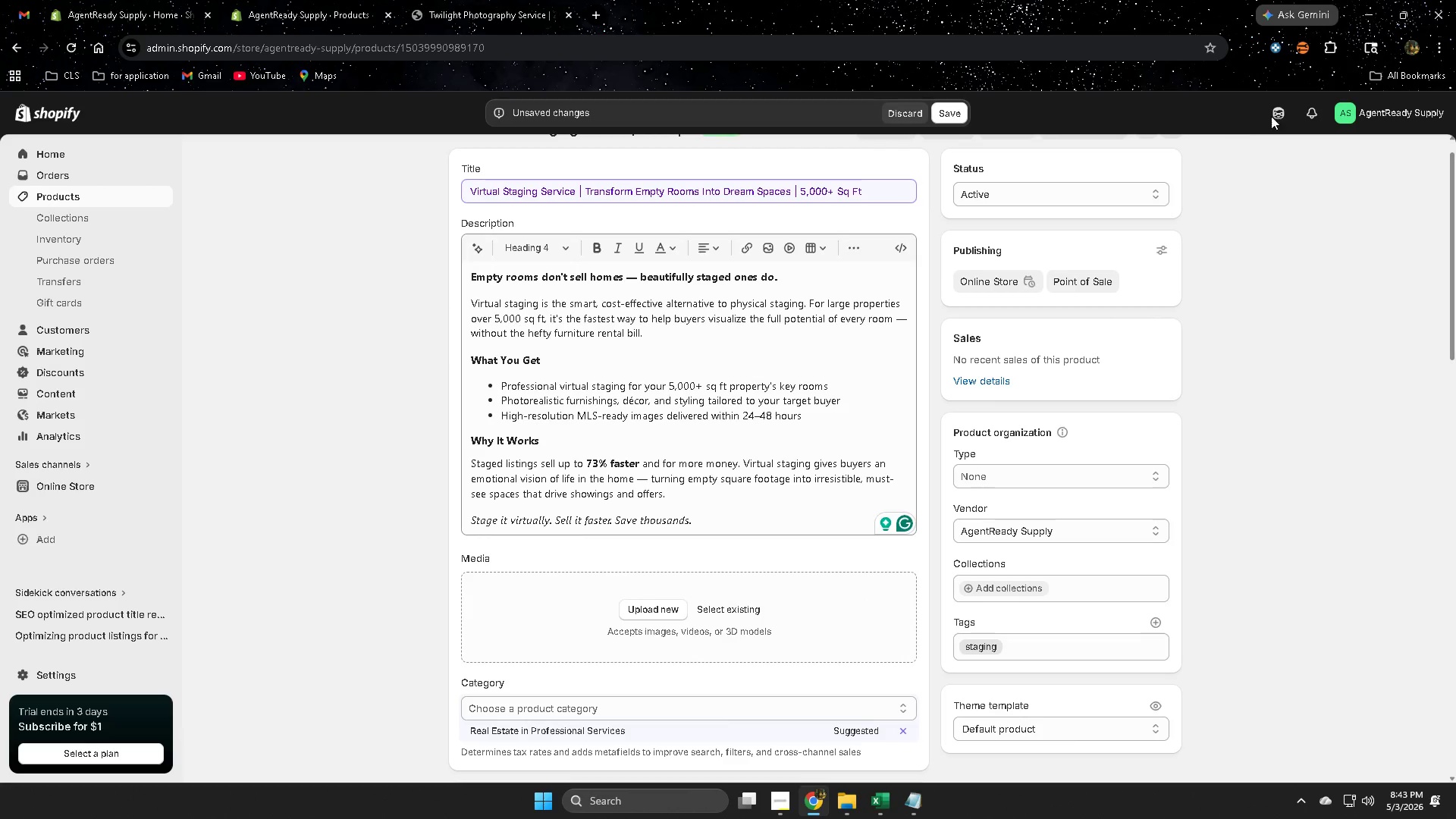 
left_click([1276, 115])
 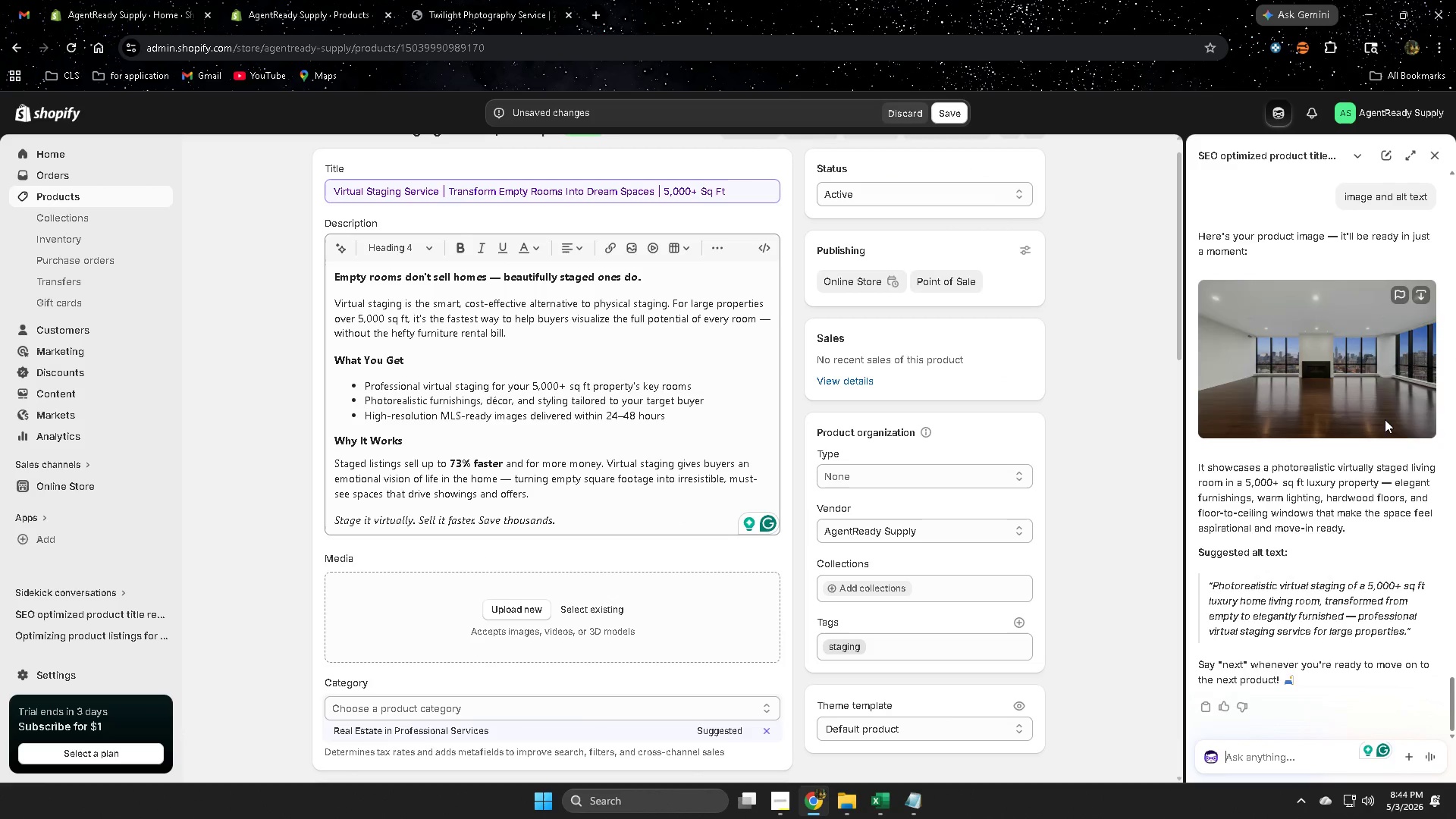 
wait(6.62)
 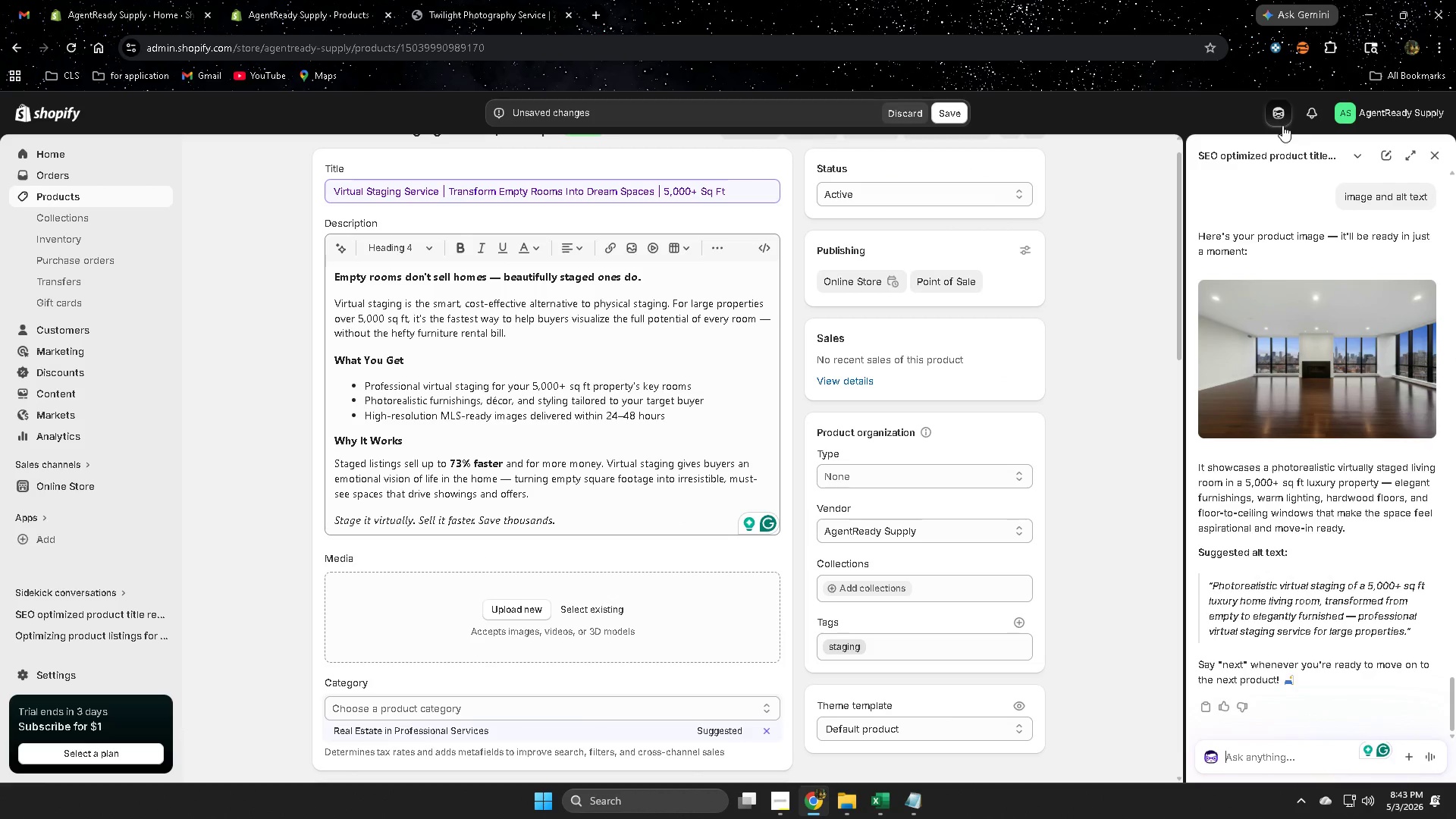 
scroll: coordinate [1363, 381], scroll_direction: up, amount: 2.0
 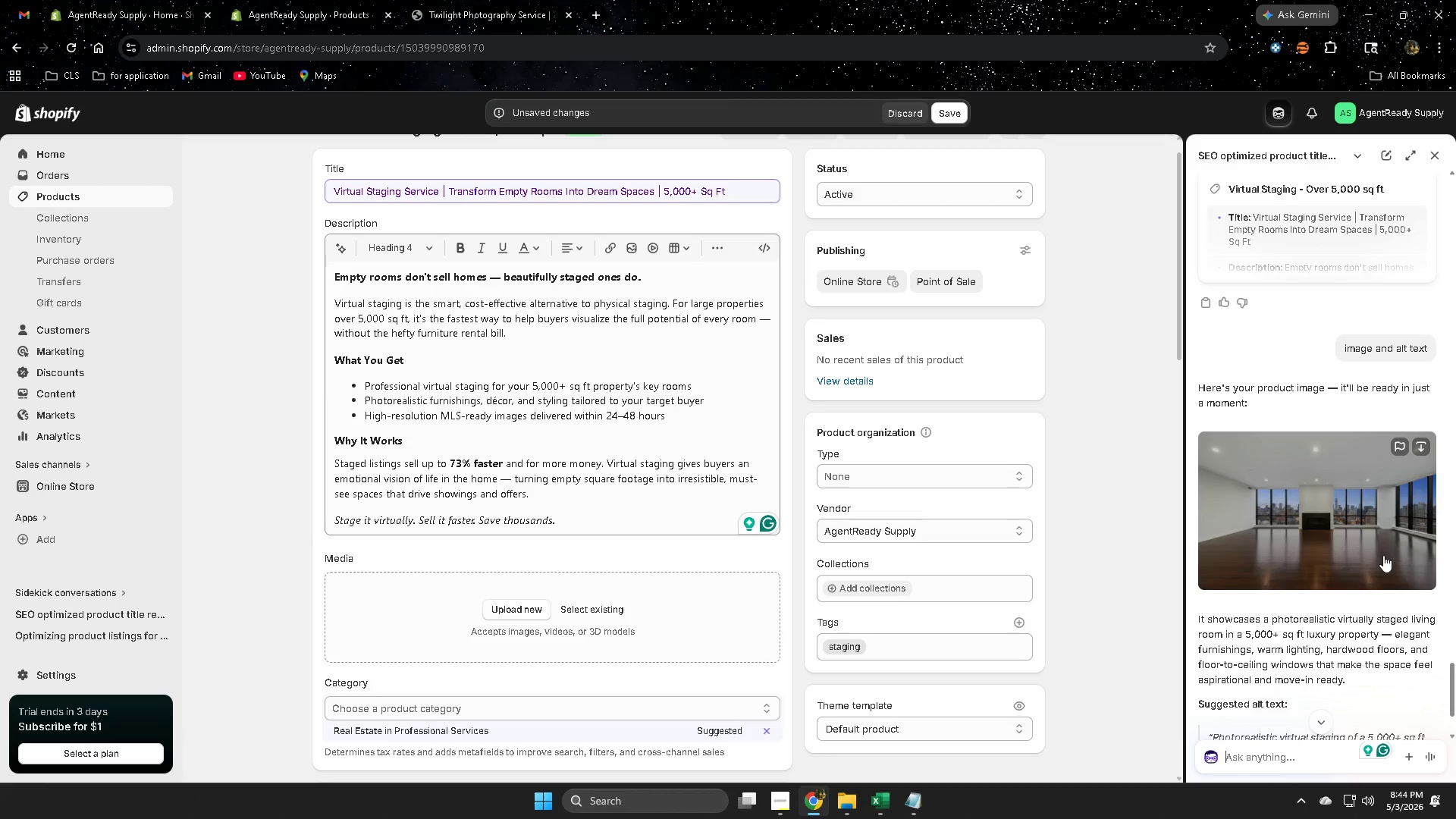 
left_click([590, 609])
 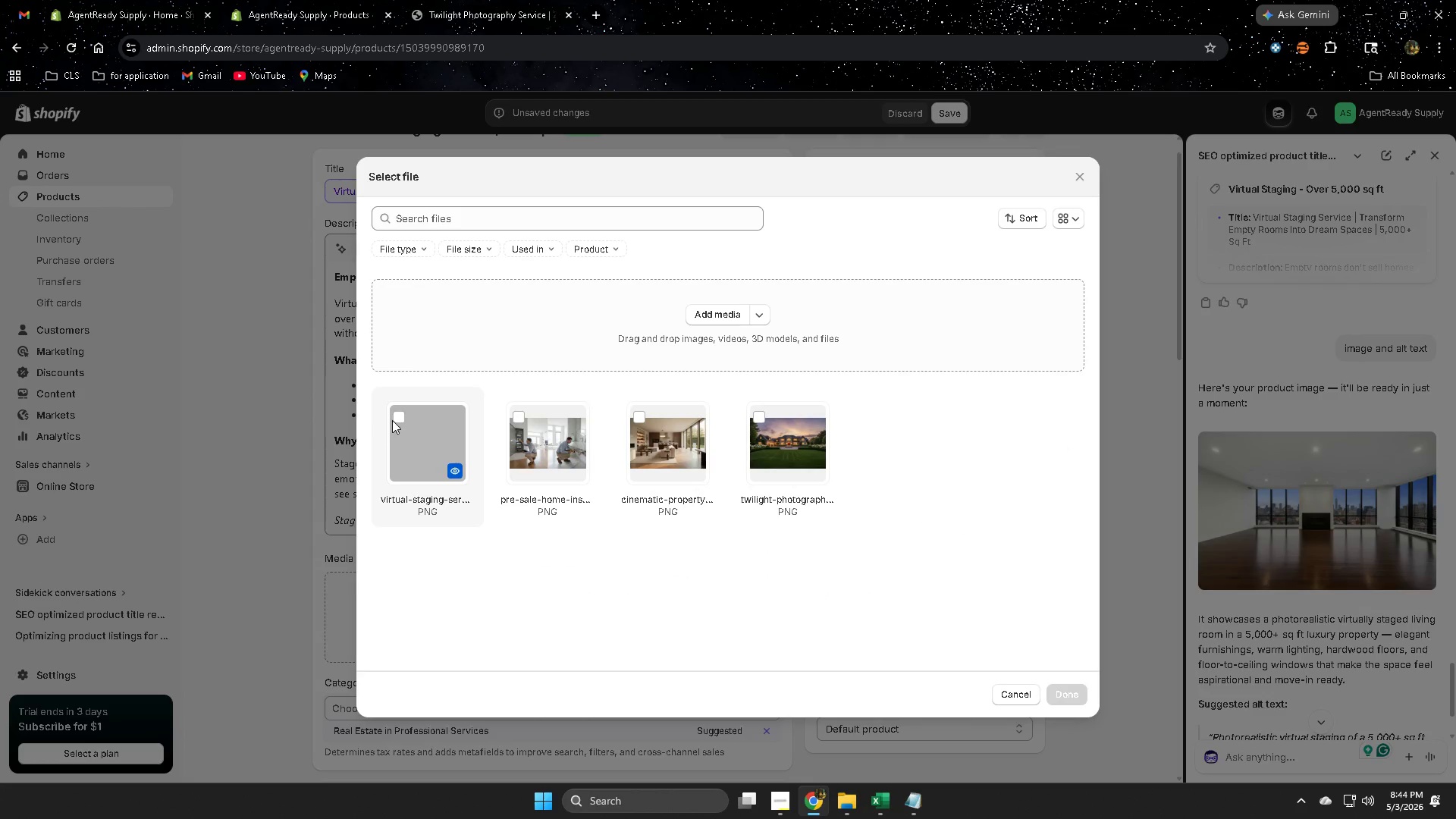 
left_click([396, 417])
 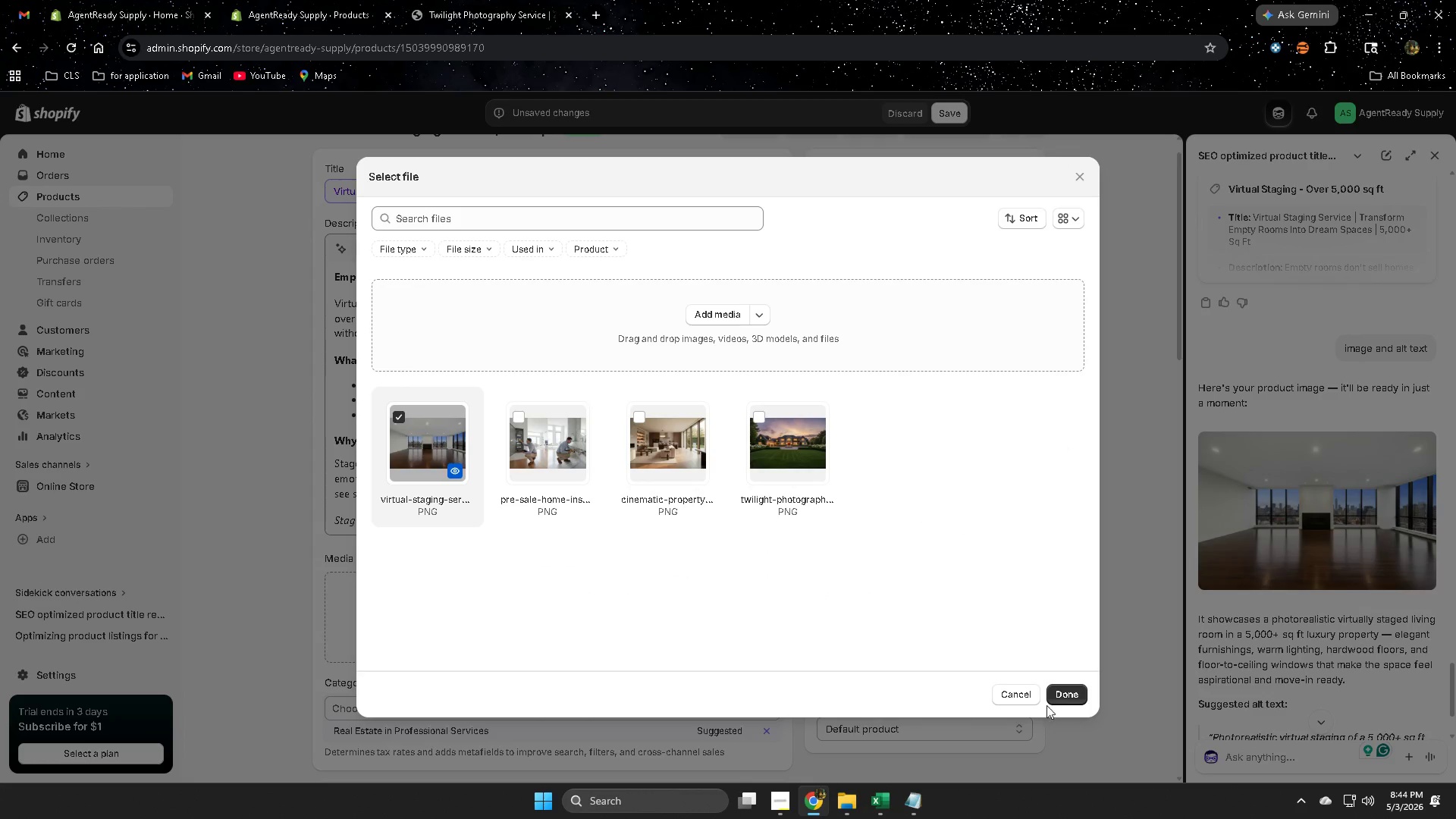 
left_click([1051, 693])
 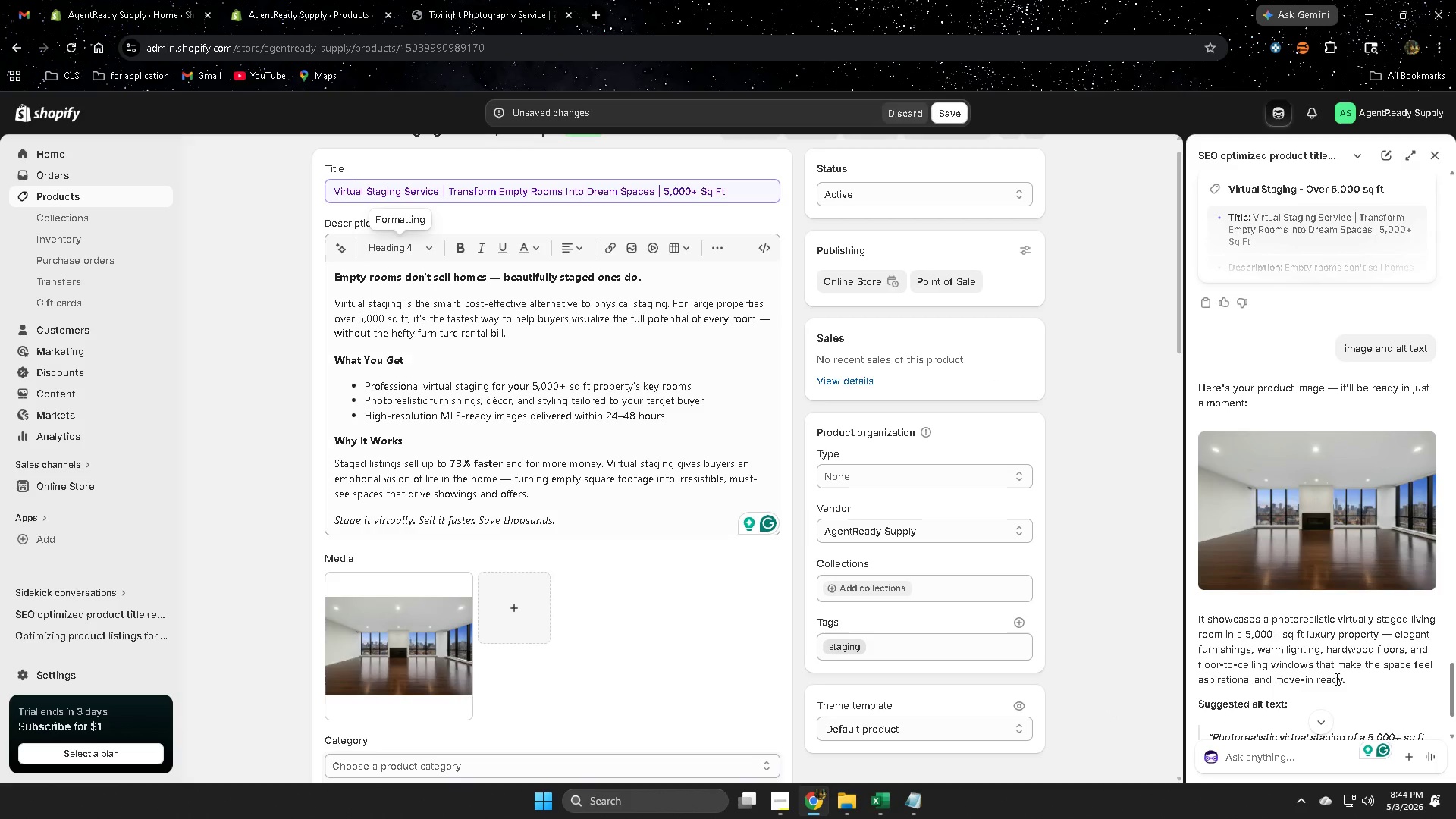 
scroll: coordinate [1325, 638], scroll_direction: down, amount: 2.0
 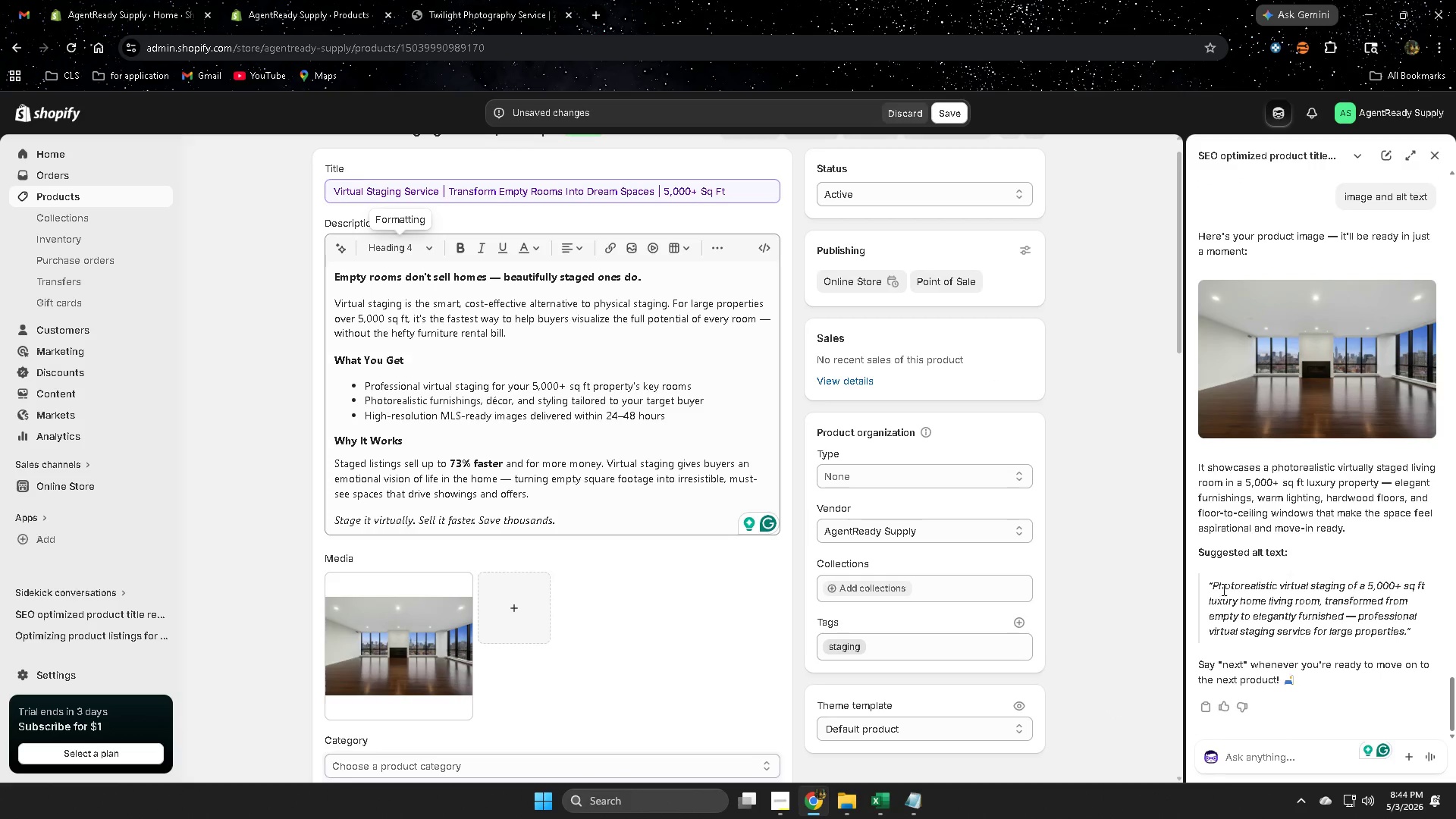 
left_click([1222, 589])
 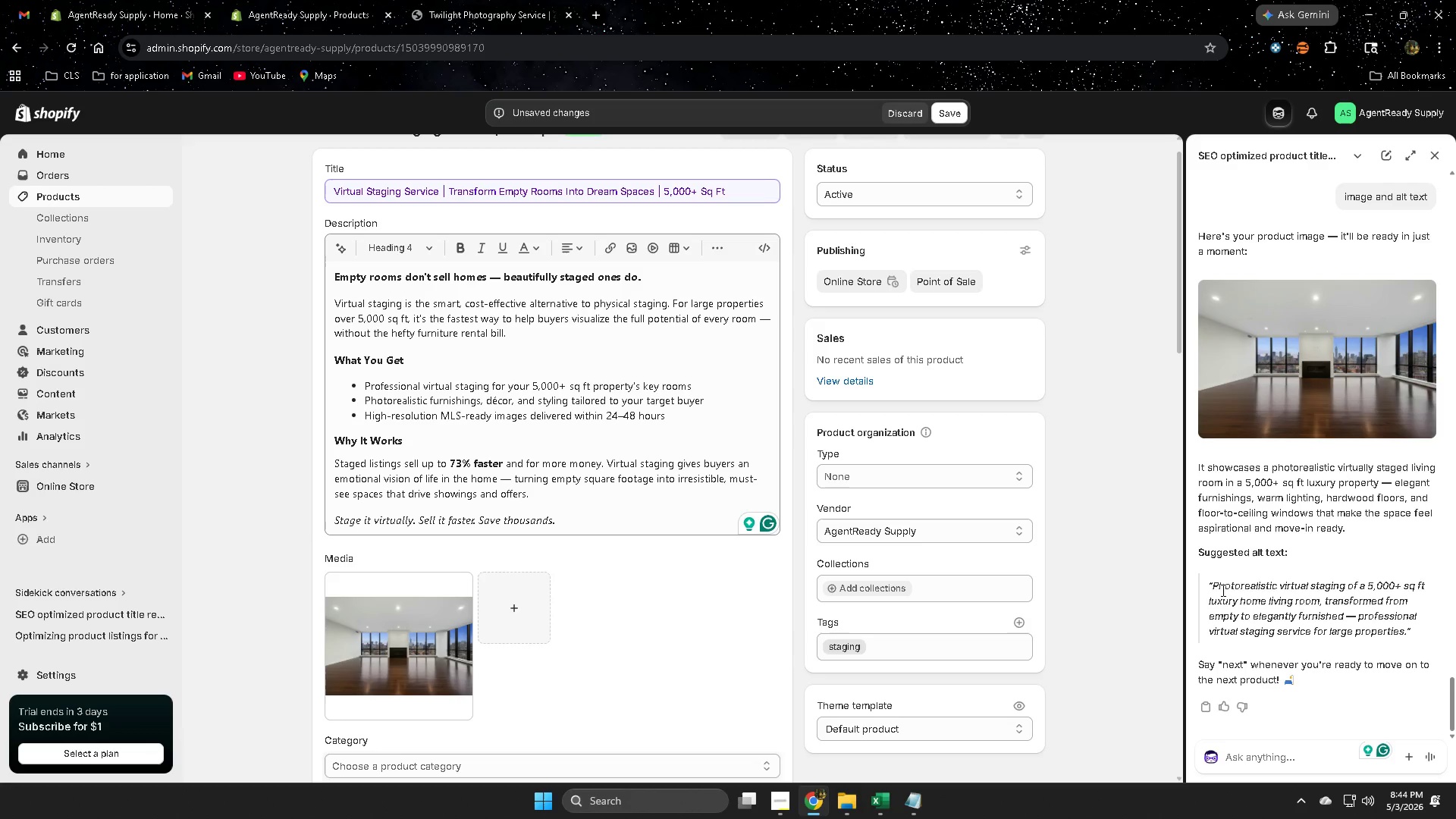 
left_click_drag(start_coordinate=[1222, 590], to_coordinate=[1380, 640])
 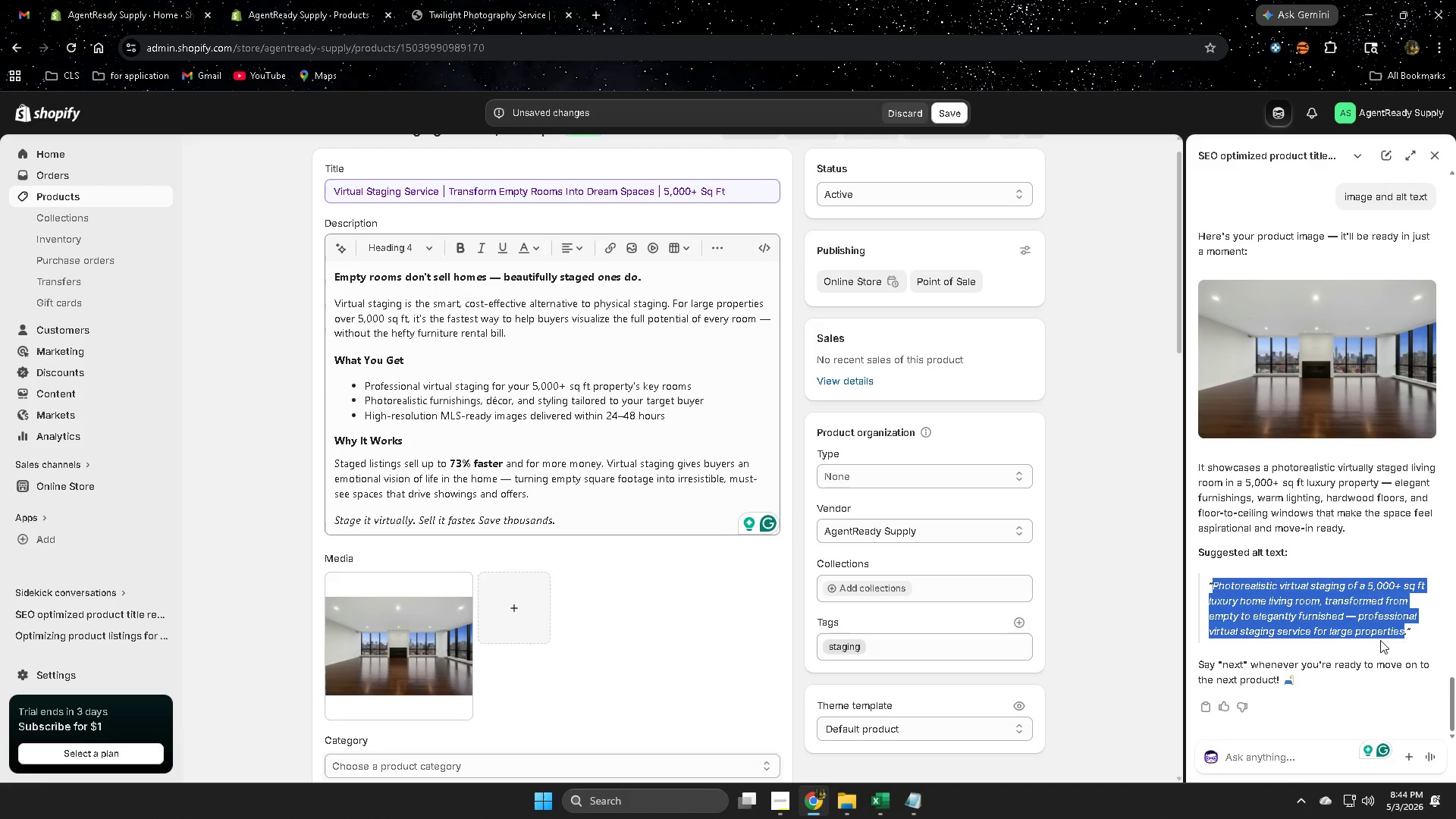 
key(Control+ControlLeft)
 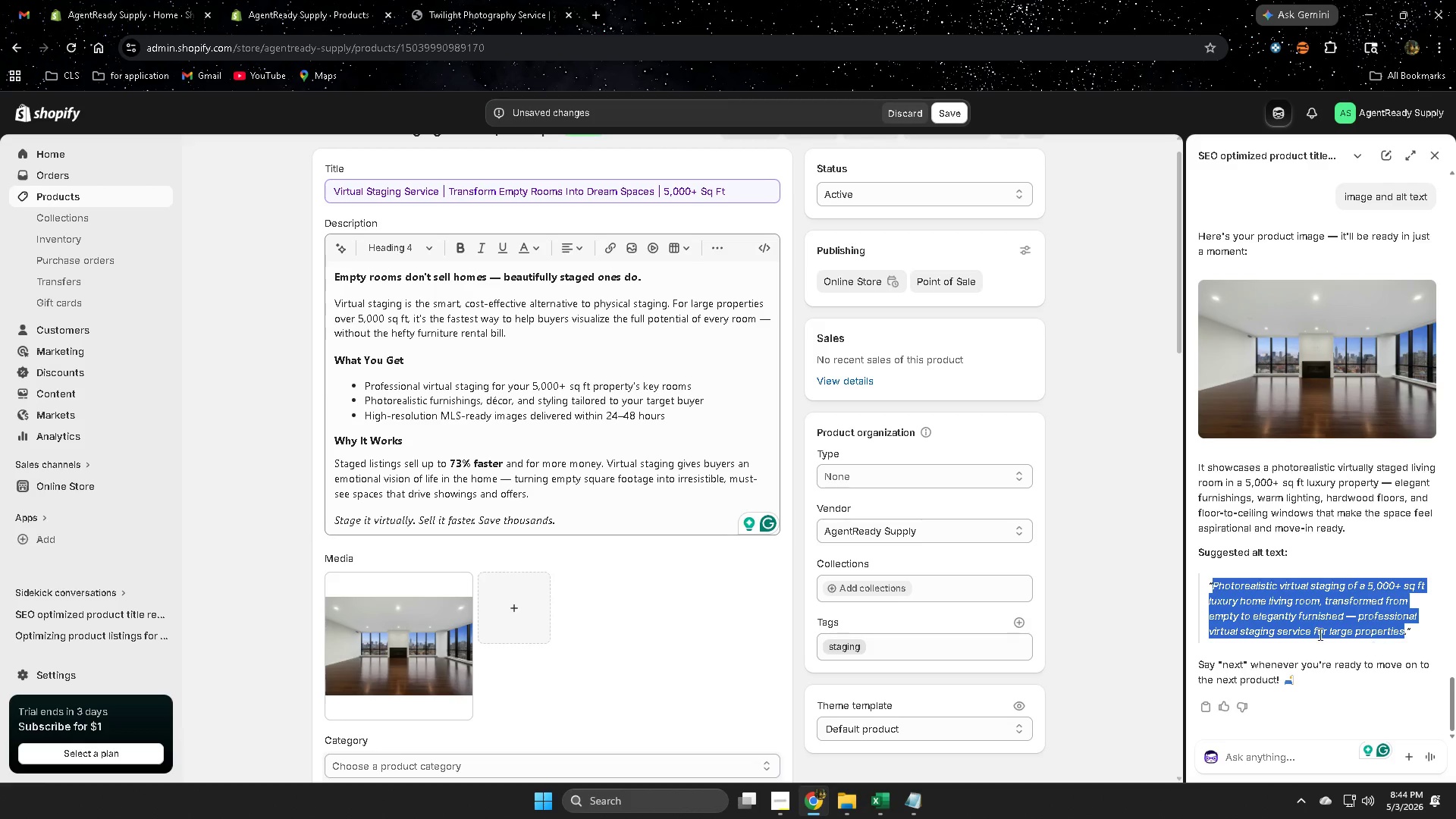 
key(Control+C)
 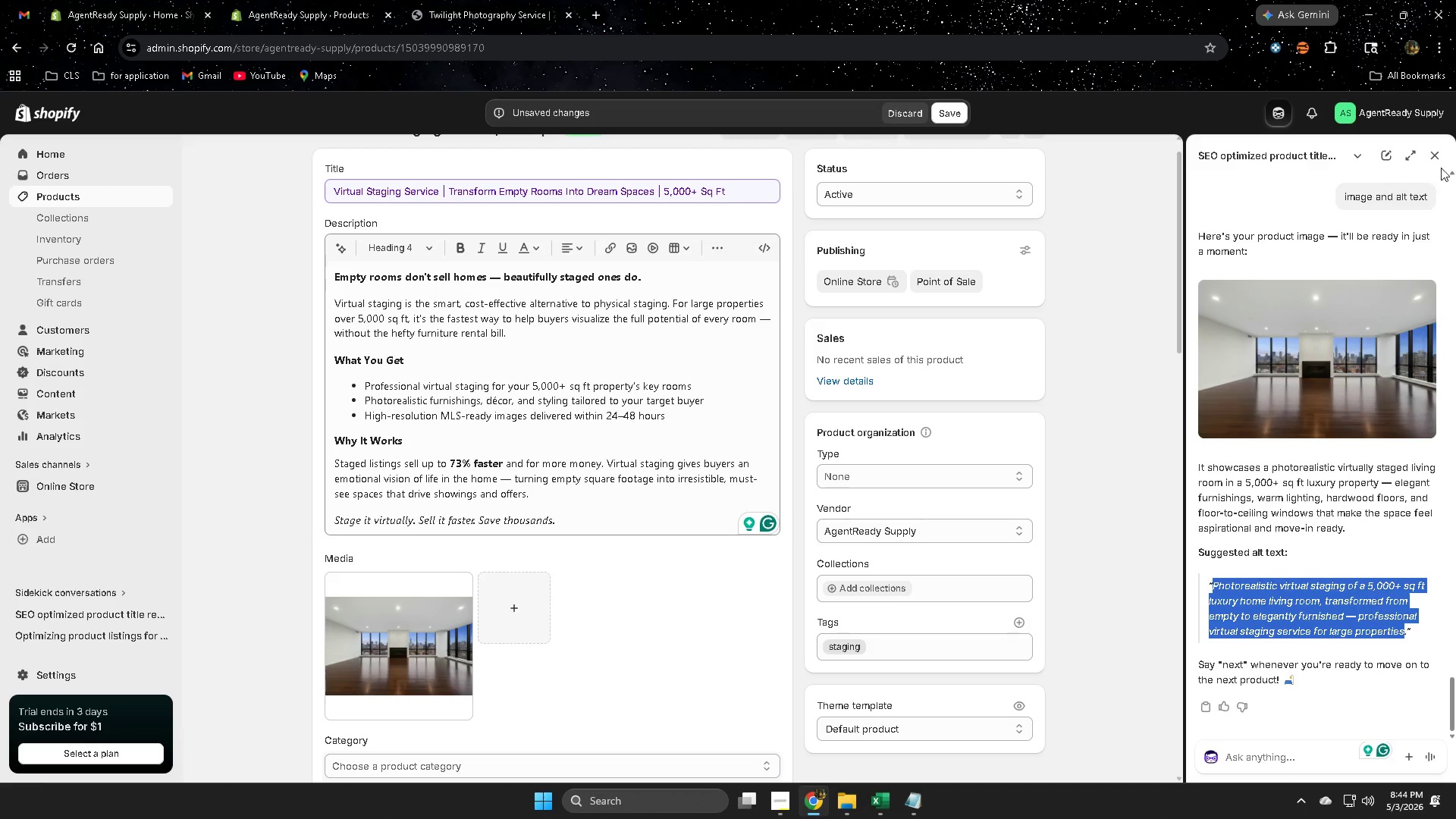 
left_click([1436, 155])
 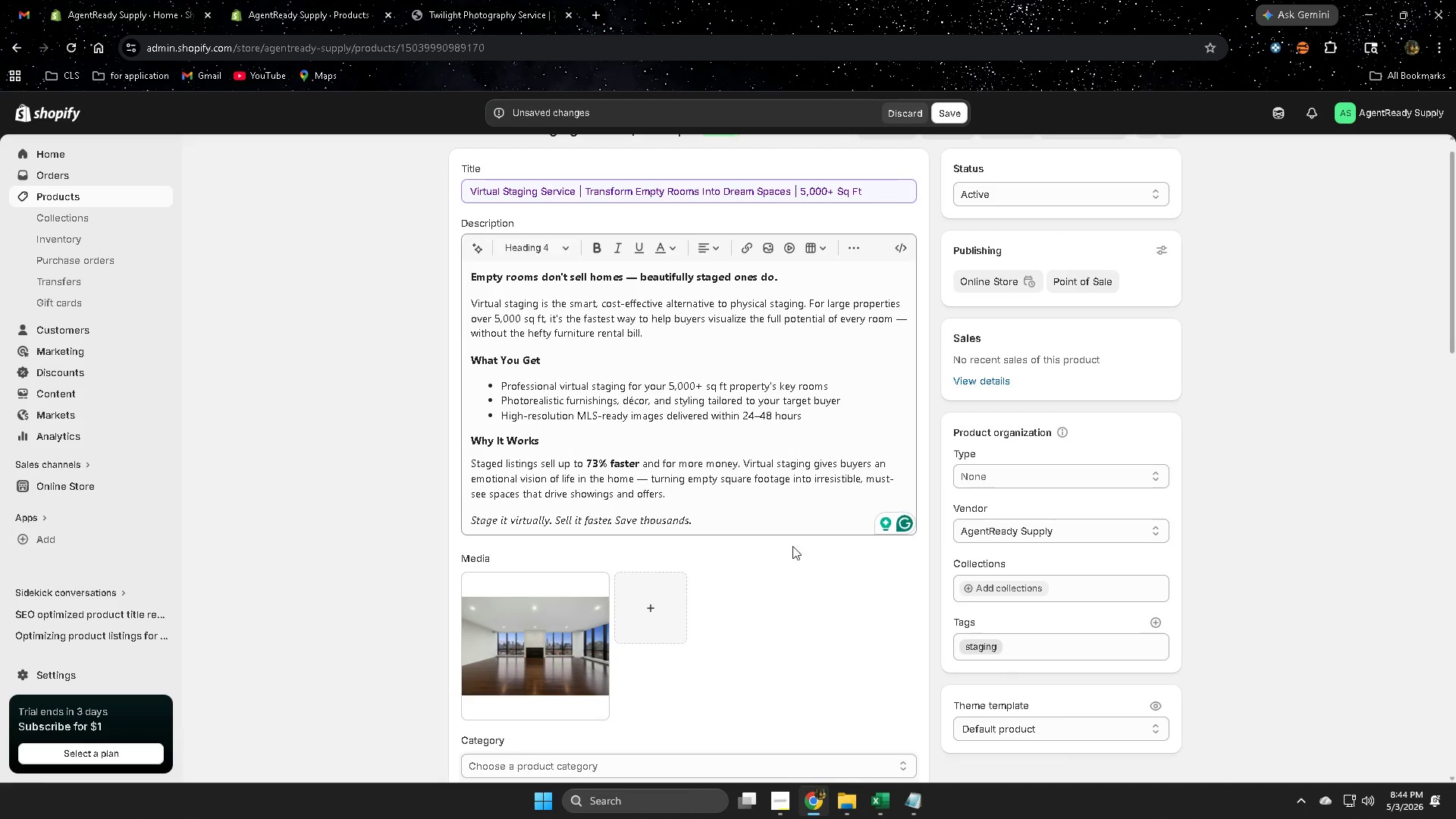 
left_click([540, 479])
 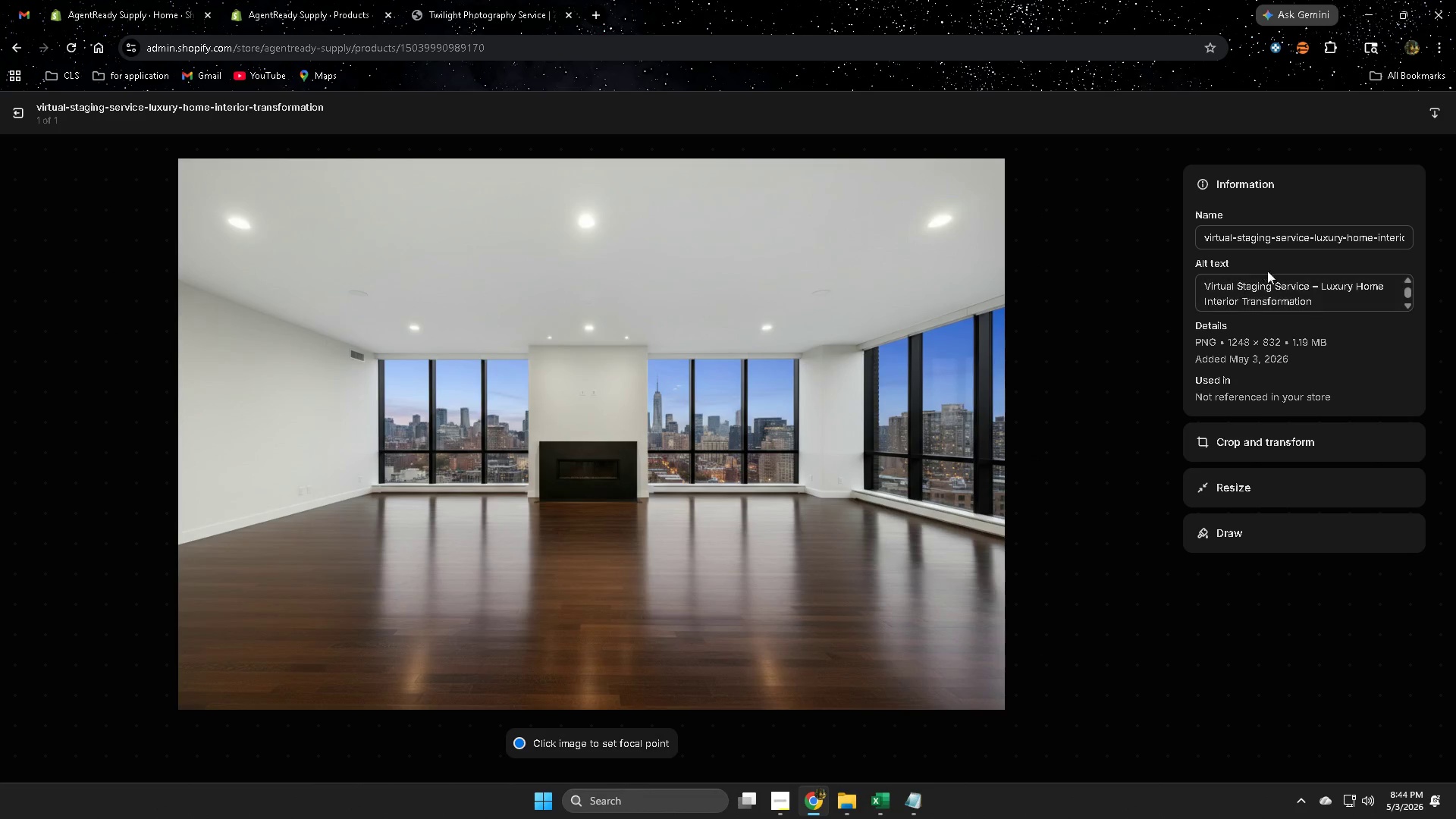 
scroll: coordinate [807, 557], scroll_direction: down, amount: 2.0
 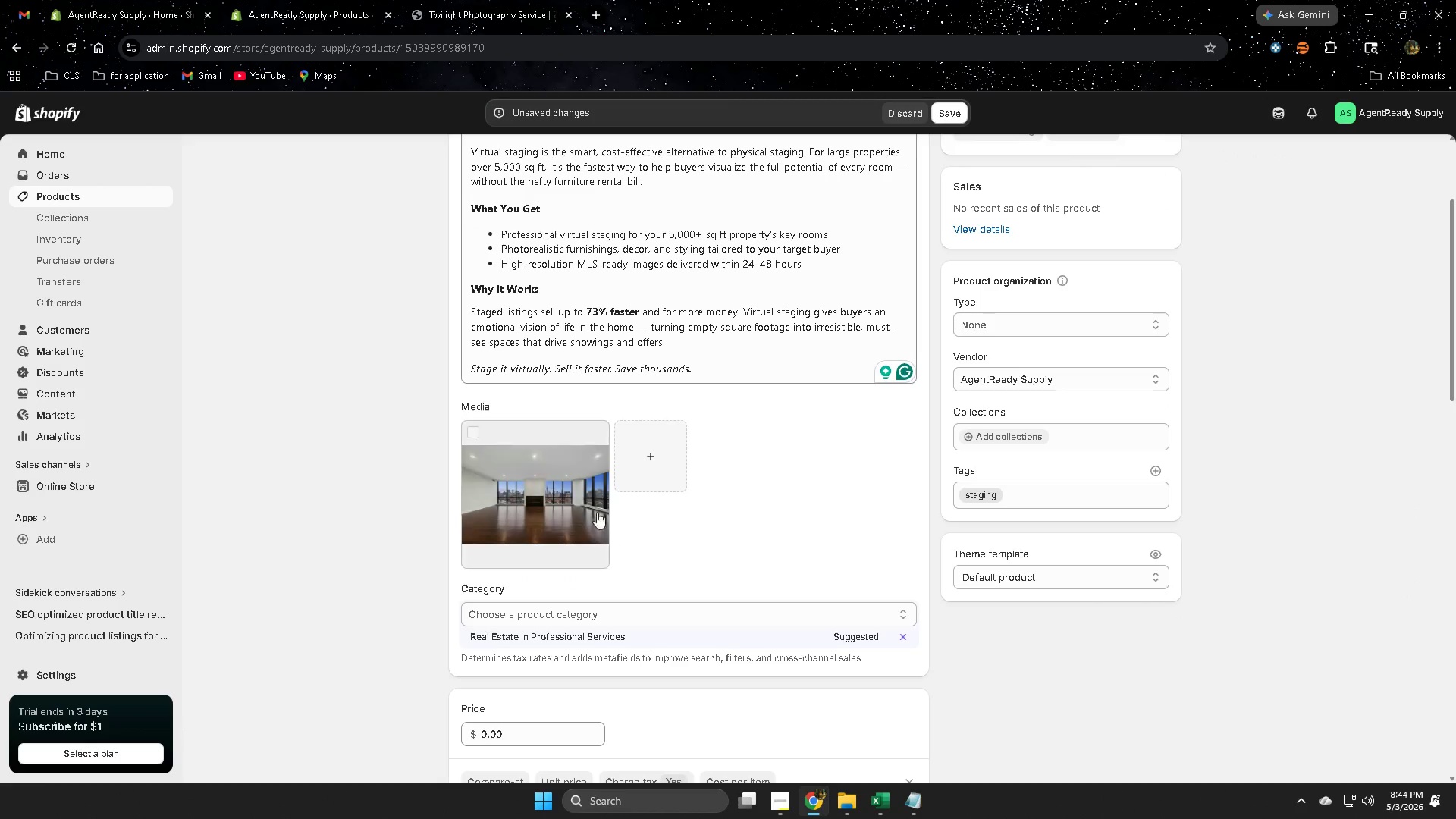 
double_click([1324, 302])
 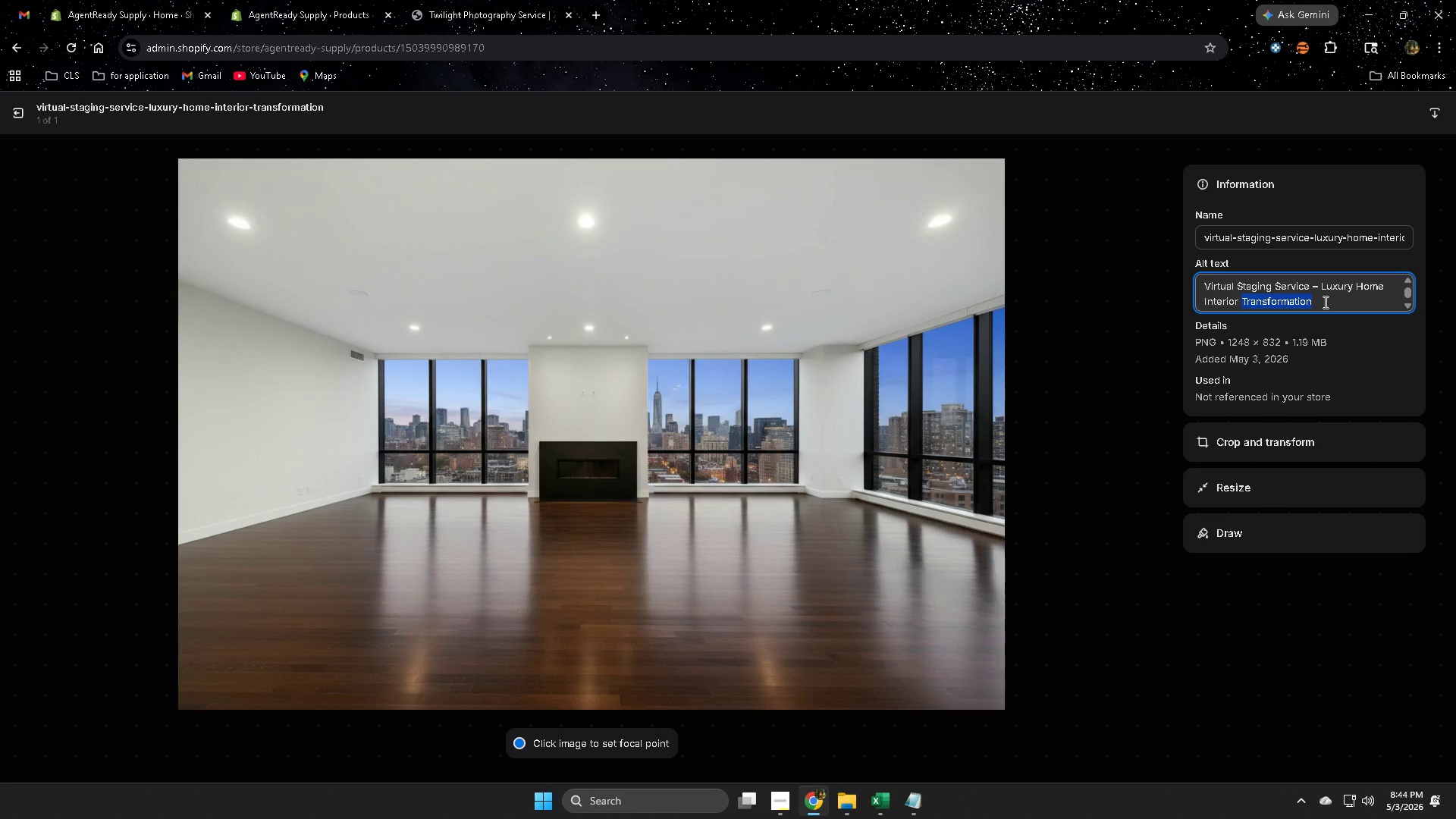 
triple_click([1324, 302])
 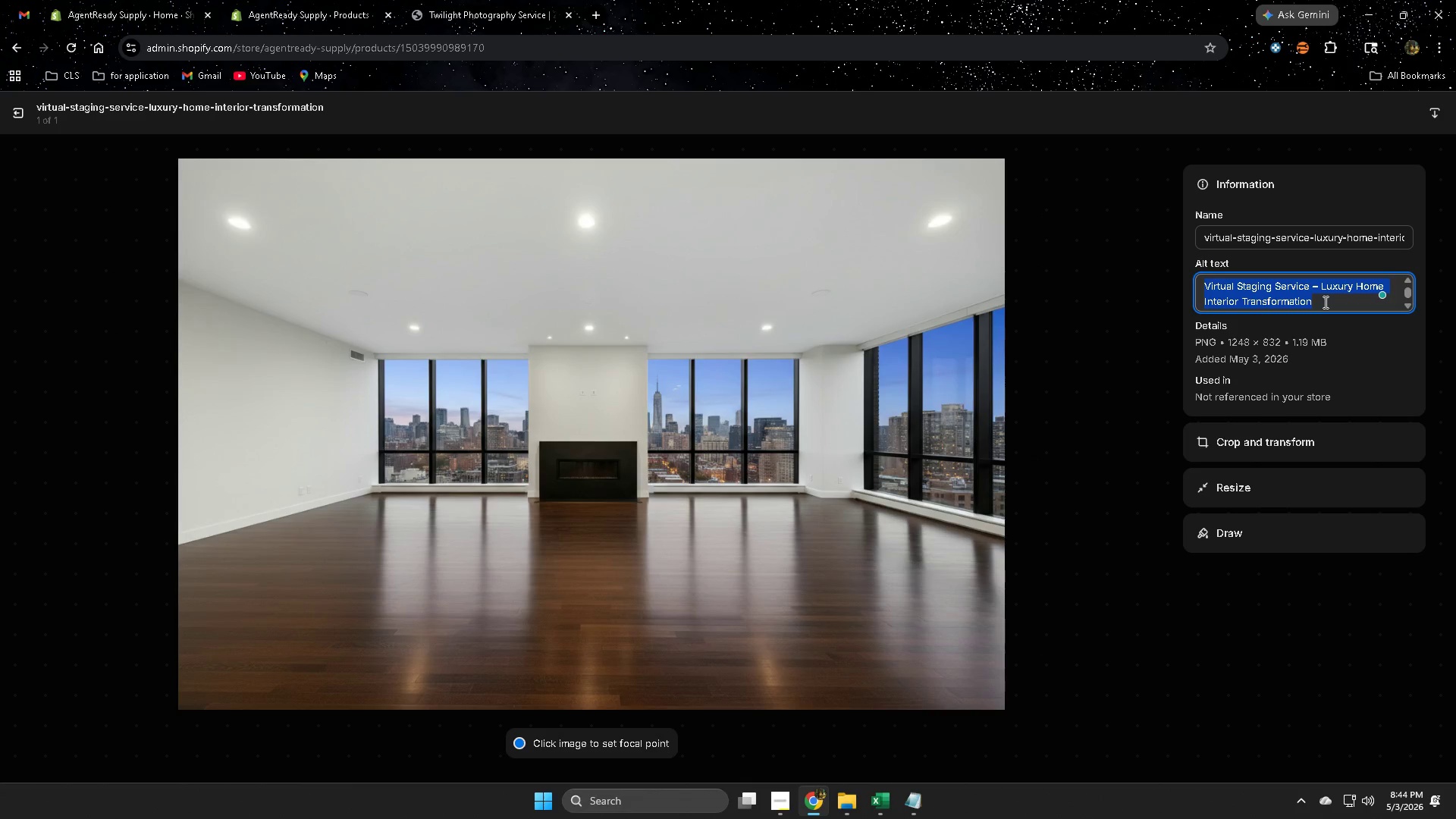 
key(Control+ControlLeft)
 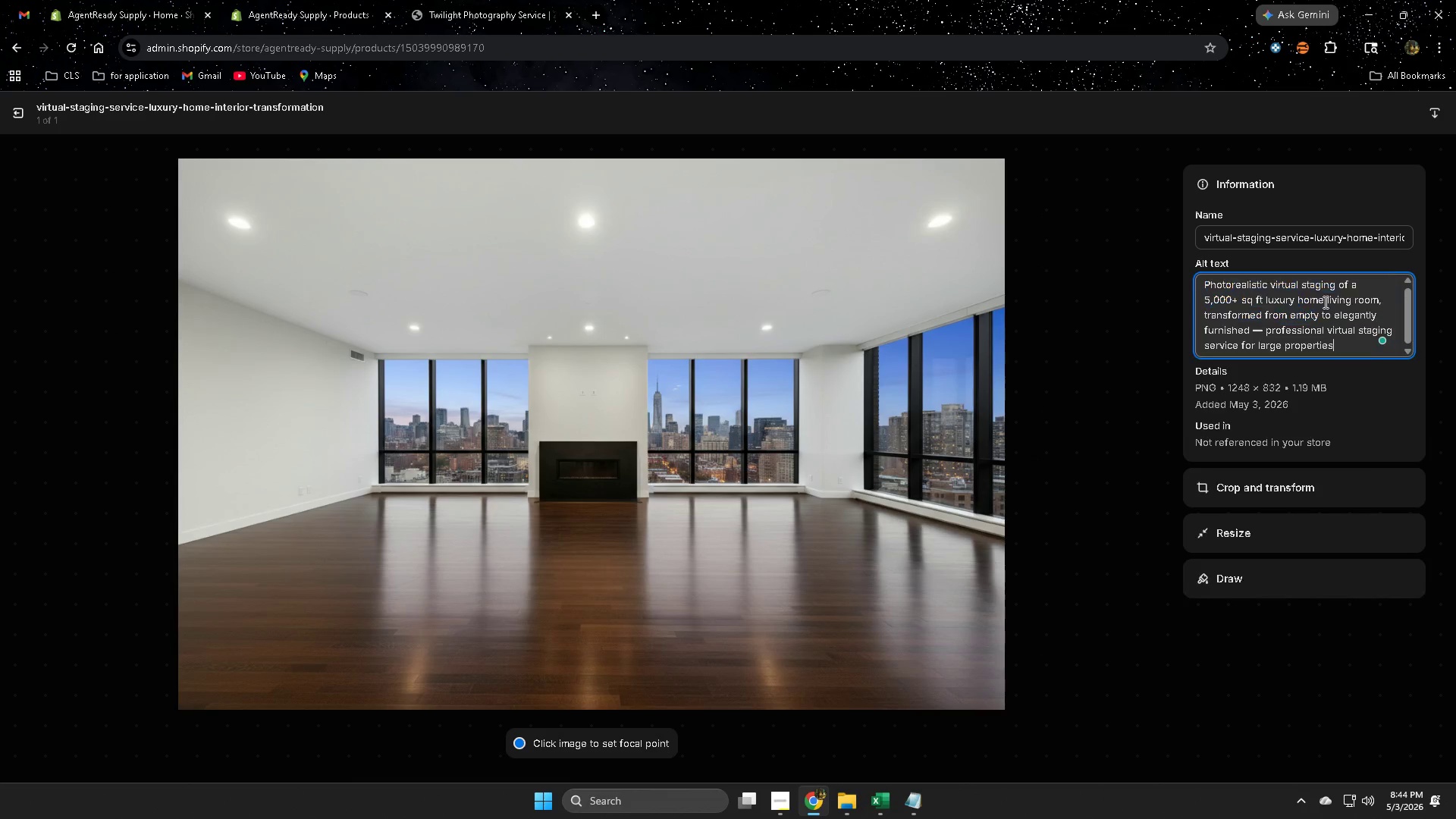 
key(Control+V)
 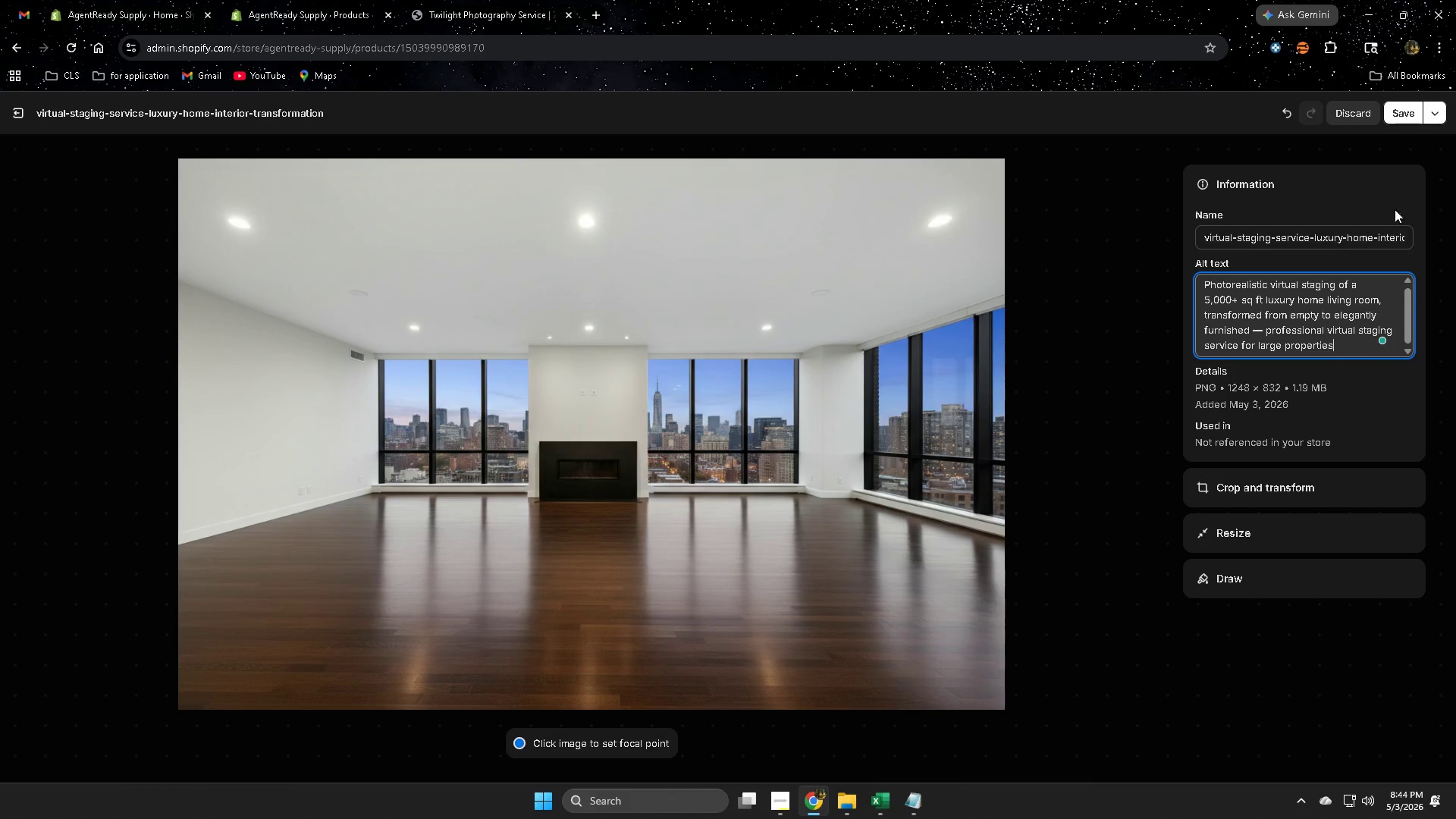 
left_click([1391, 115])